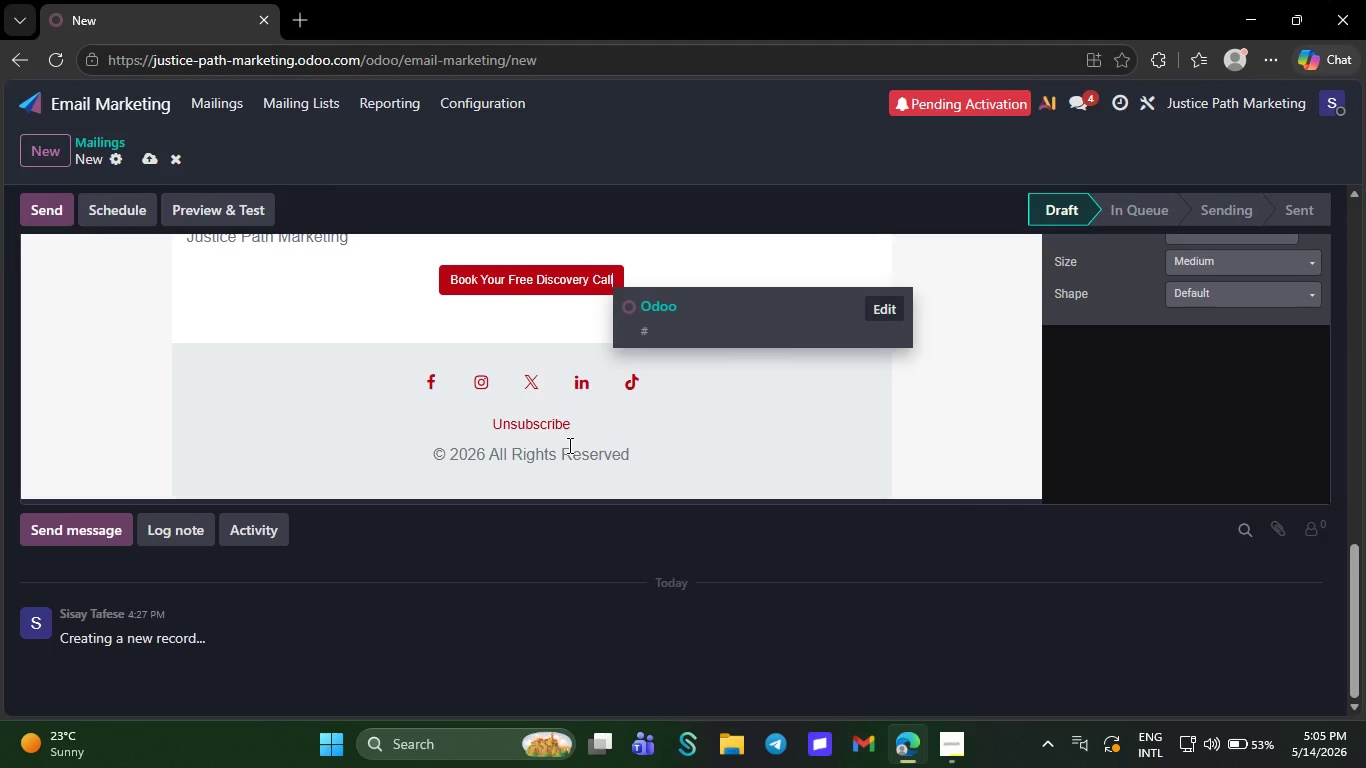 
wait(12.72)
 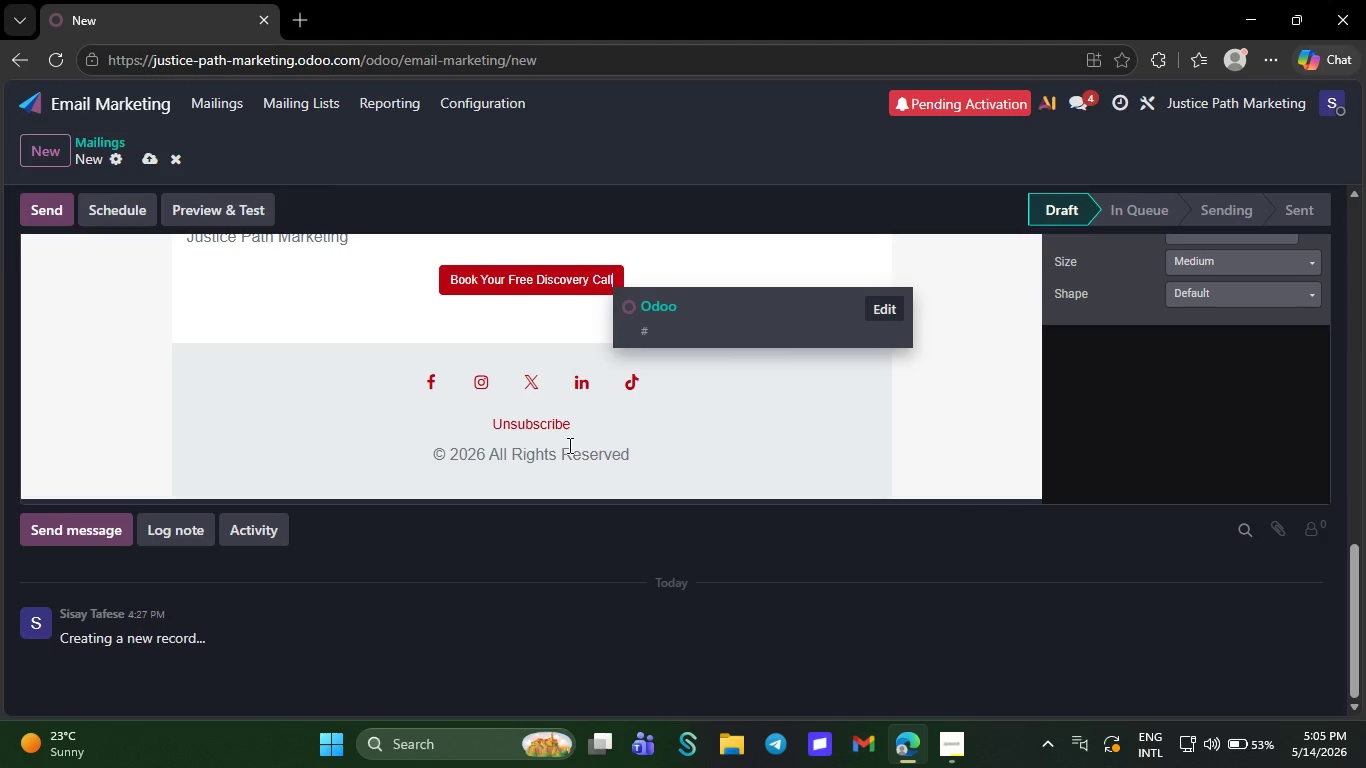 
left_click_drag(start_coordinate=[449, 618], to_coordinate=[647, 613])
 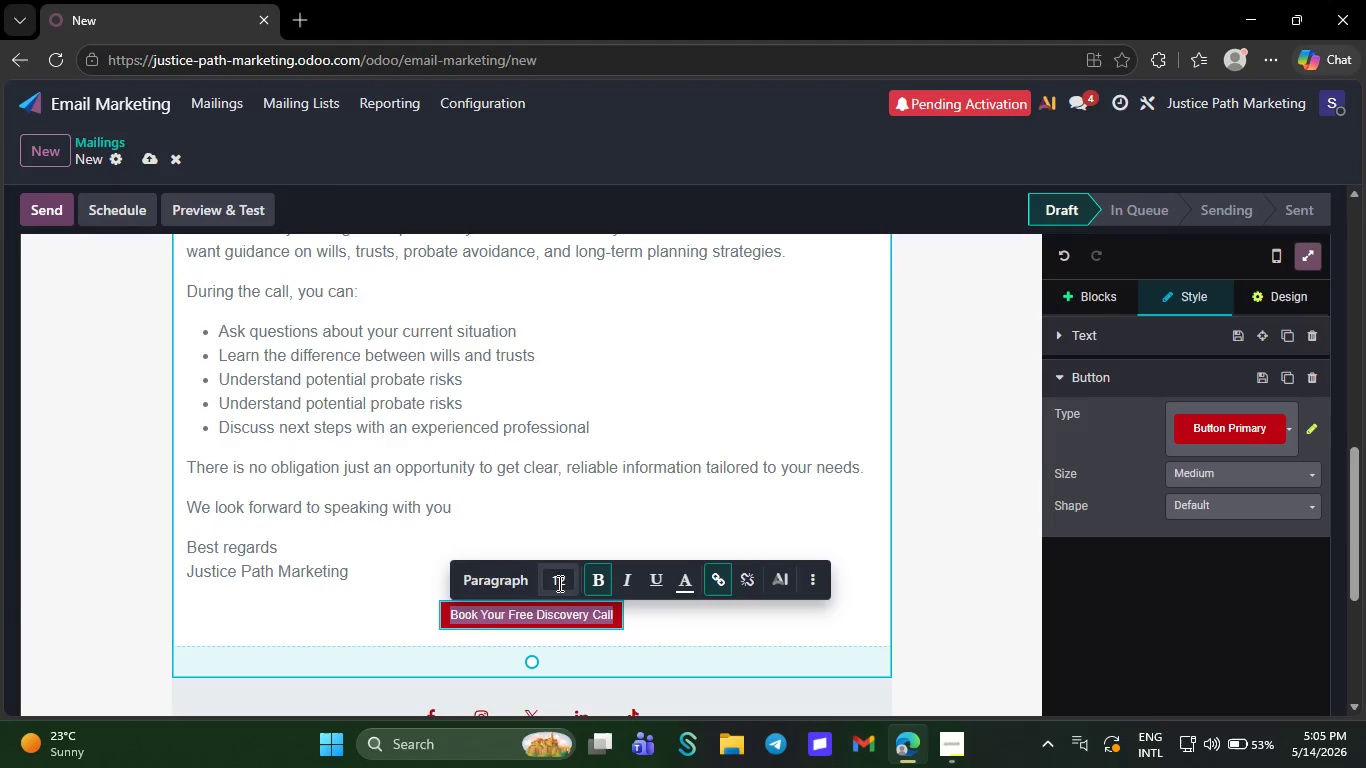 
left_click([560, 584])
 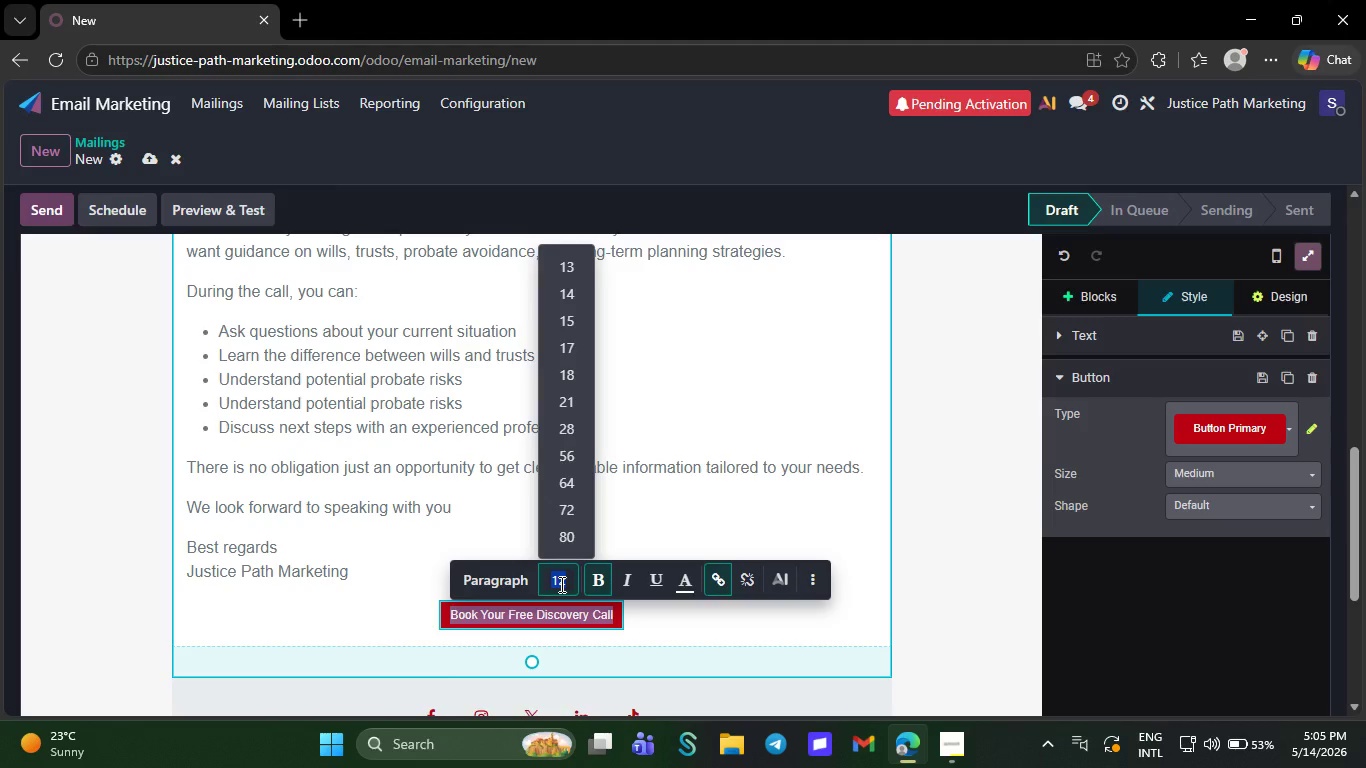 
type(16)
 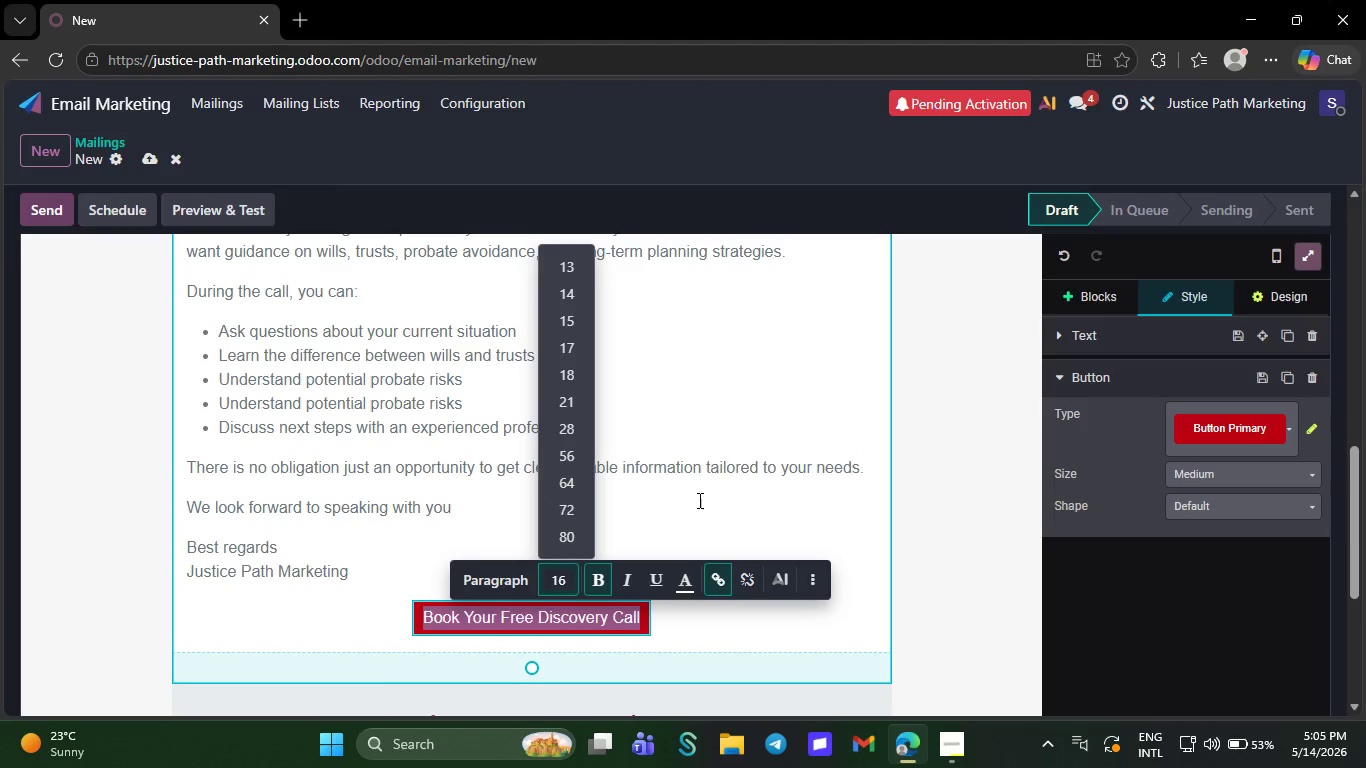 
left_click([698, 503])
 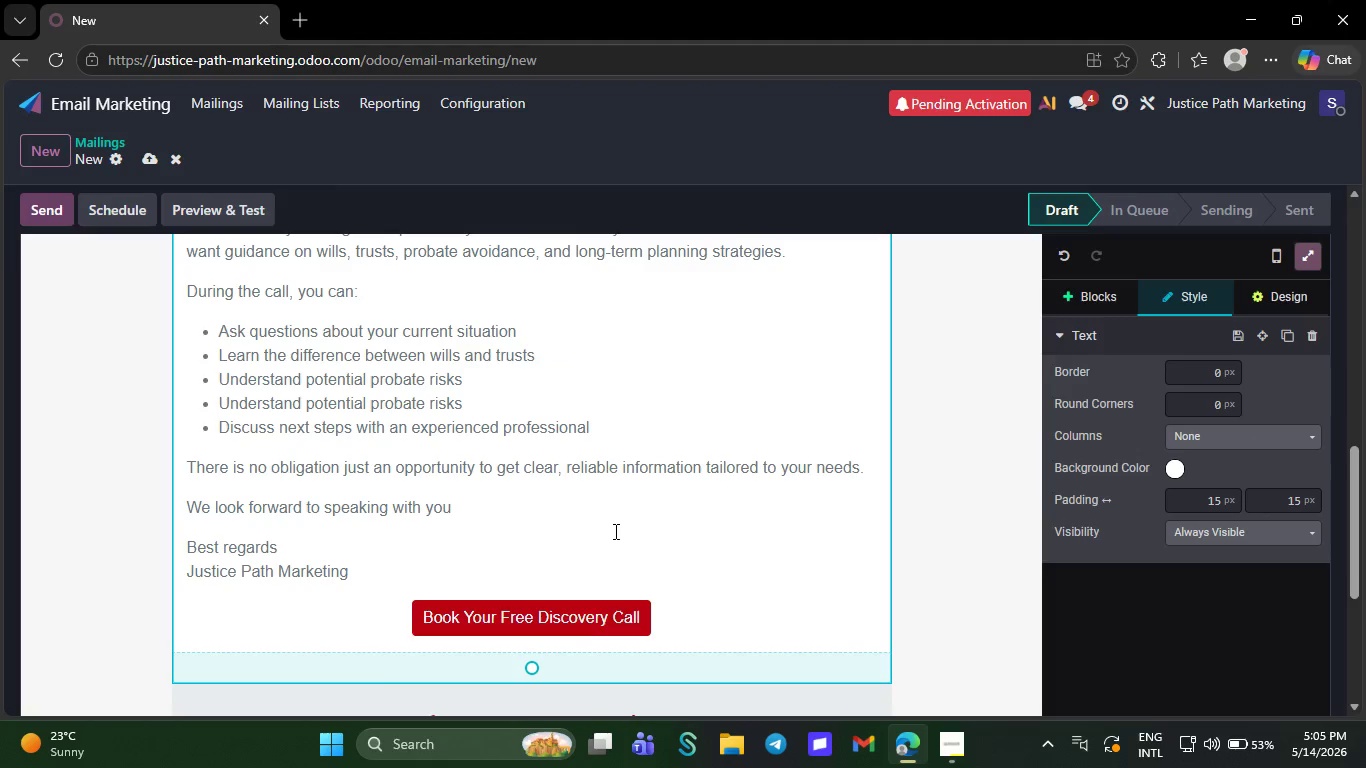 
left_click([493, 513])
 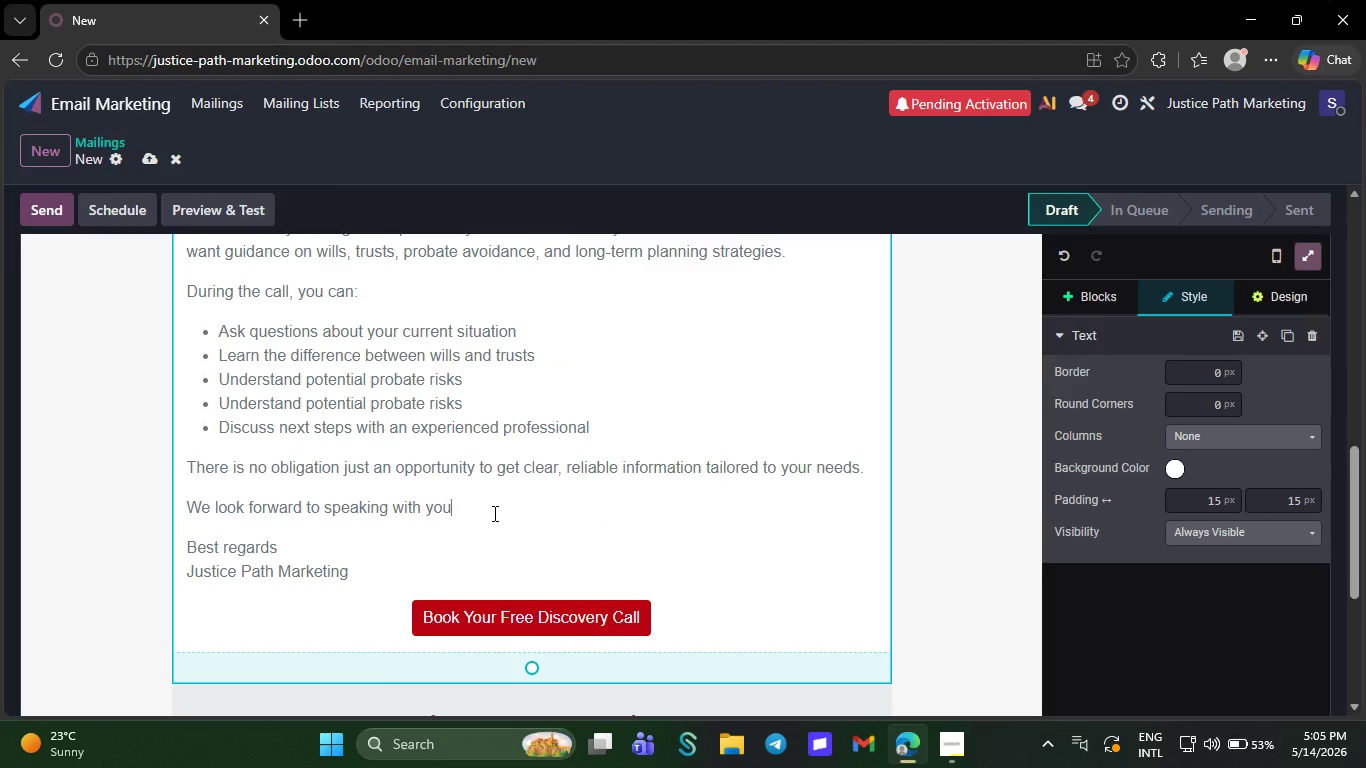 
key(Period)
 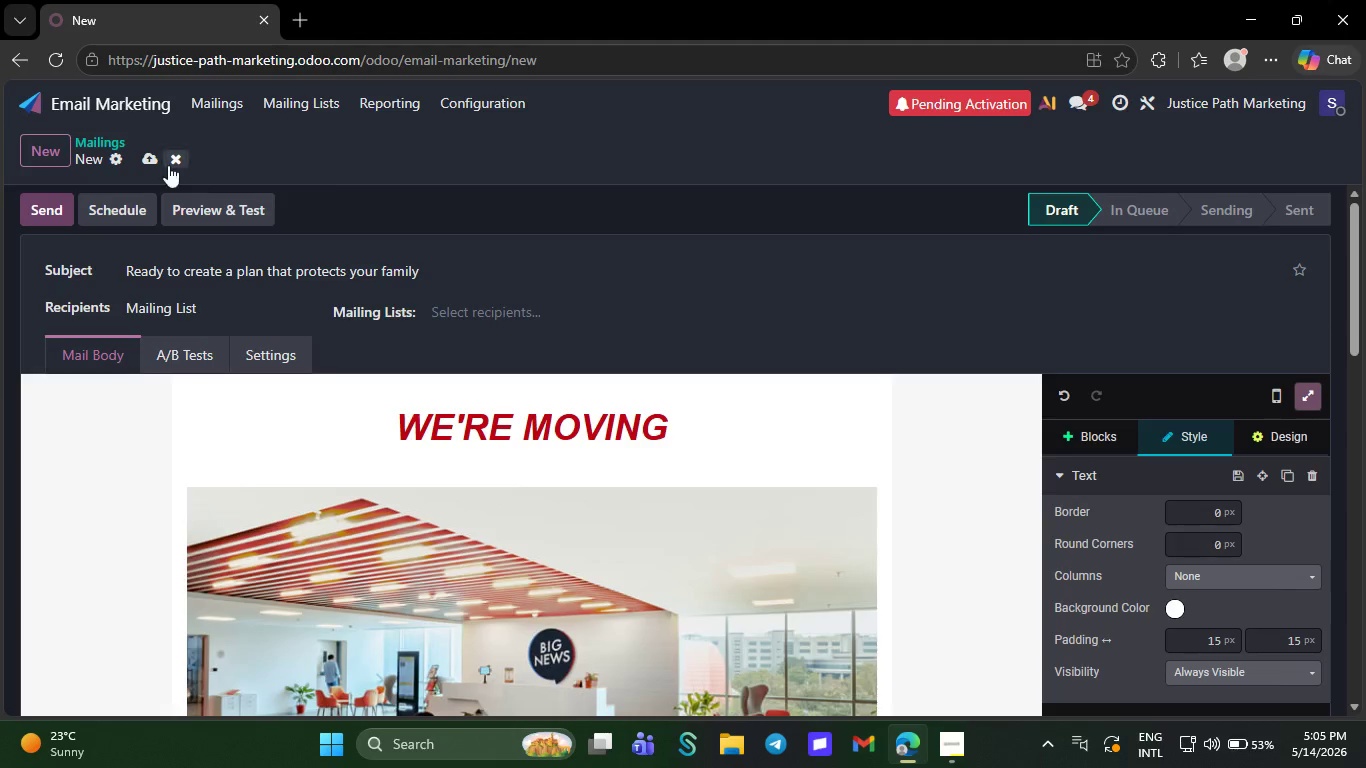 
wait(7.19)
 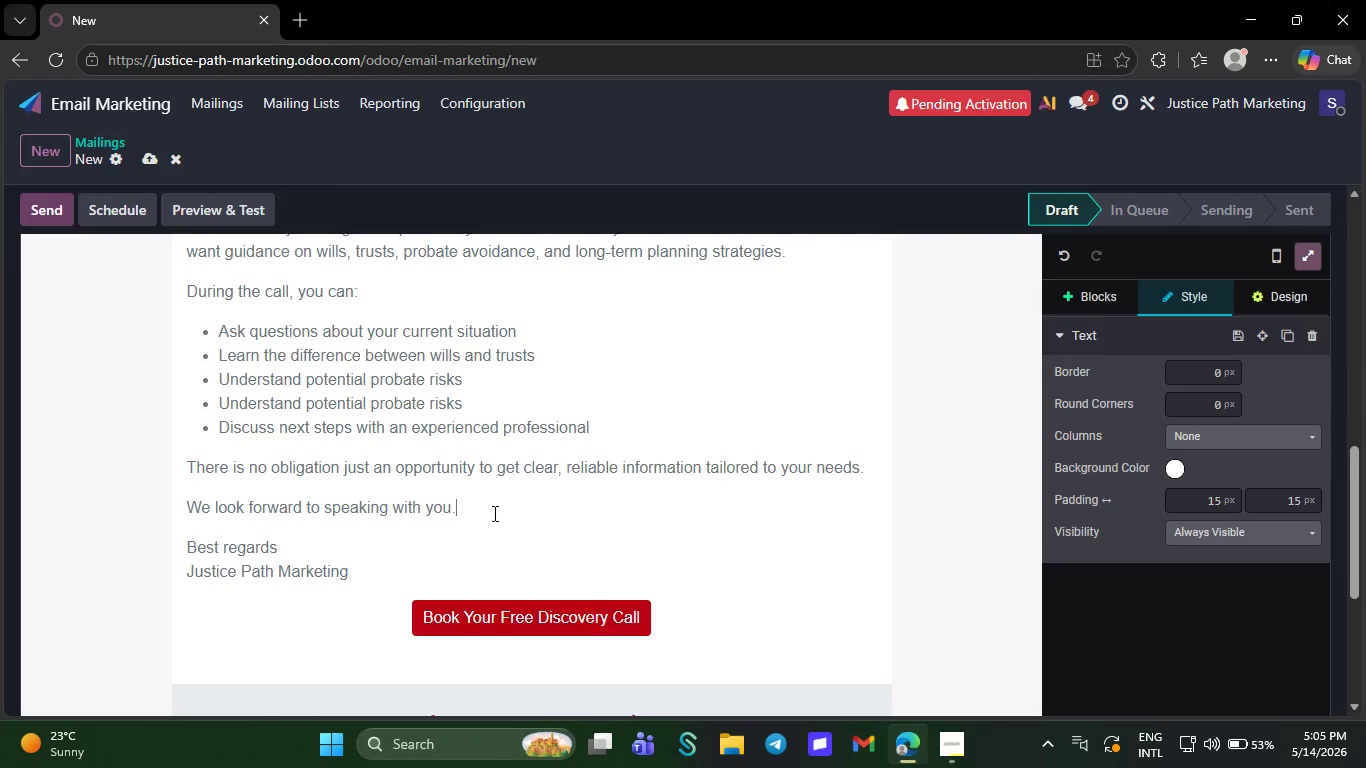 
left_click([148, 158])
 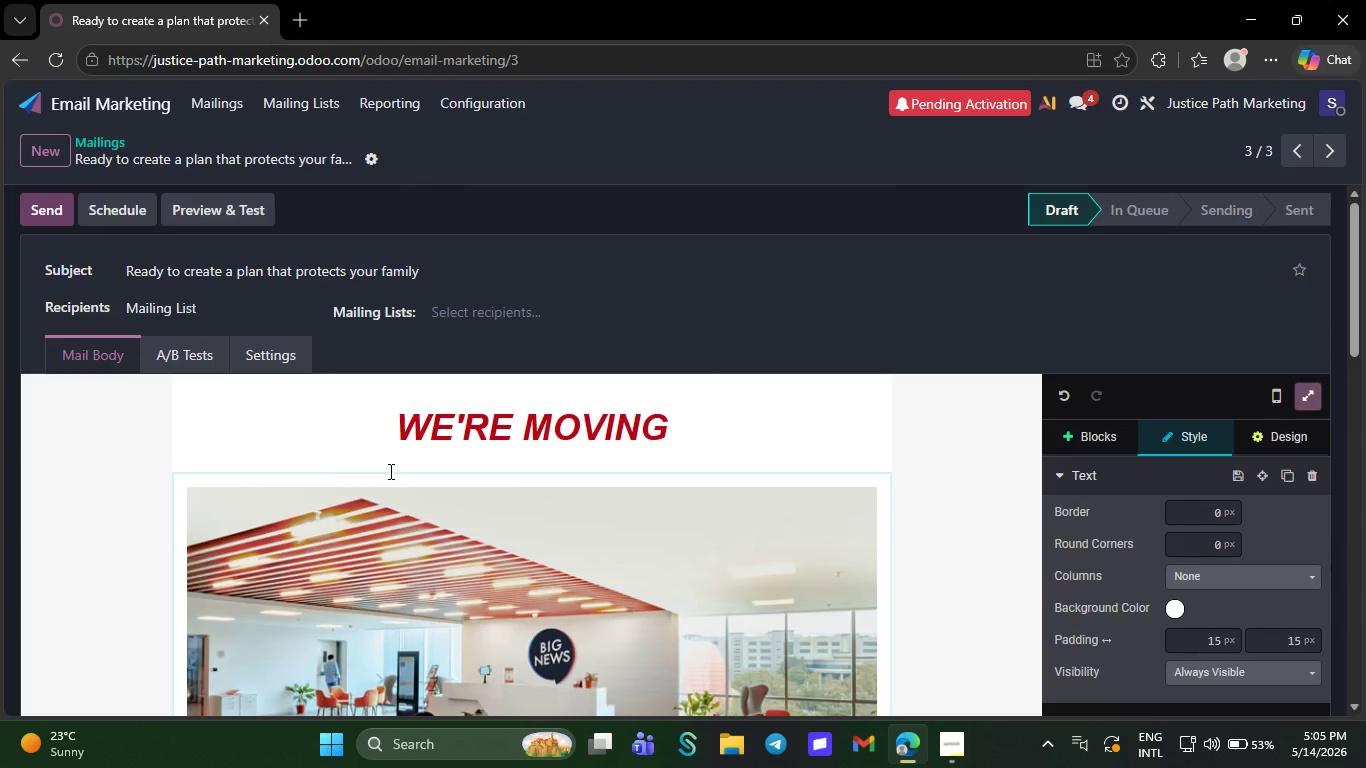 
wait(6.8)
 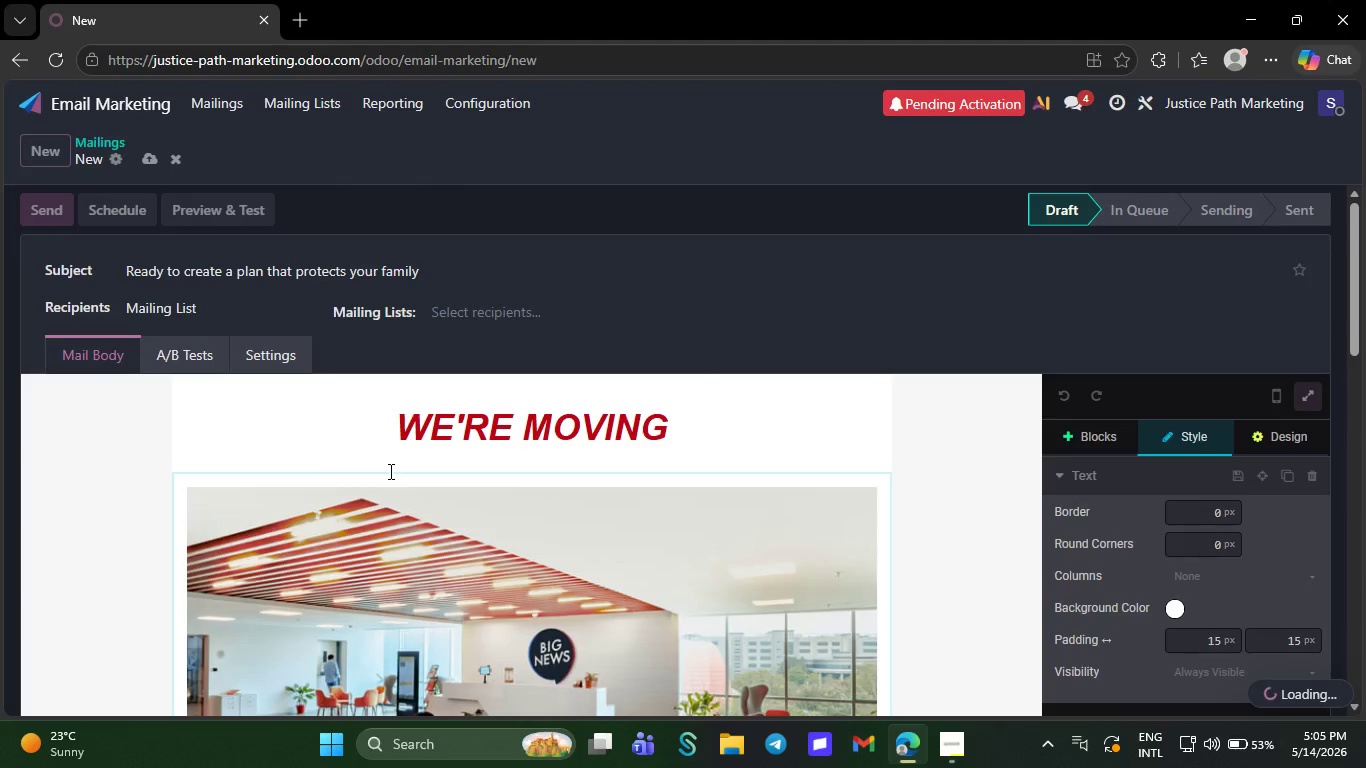 
left_click([721, 420])
 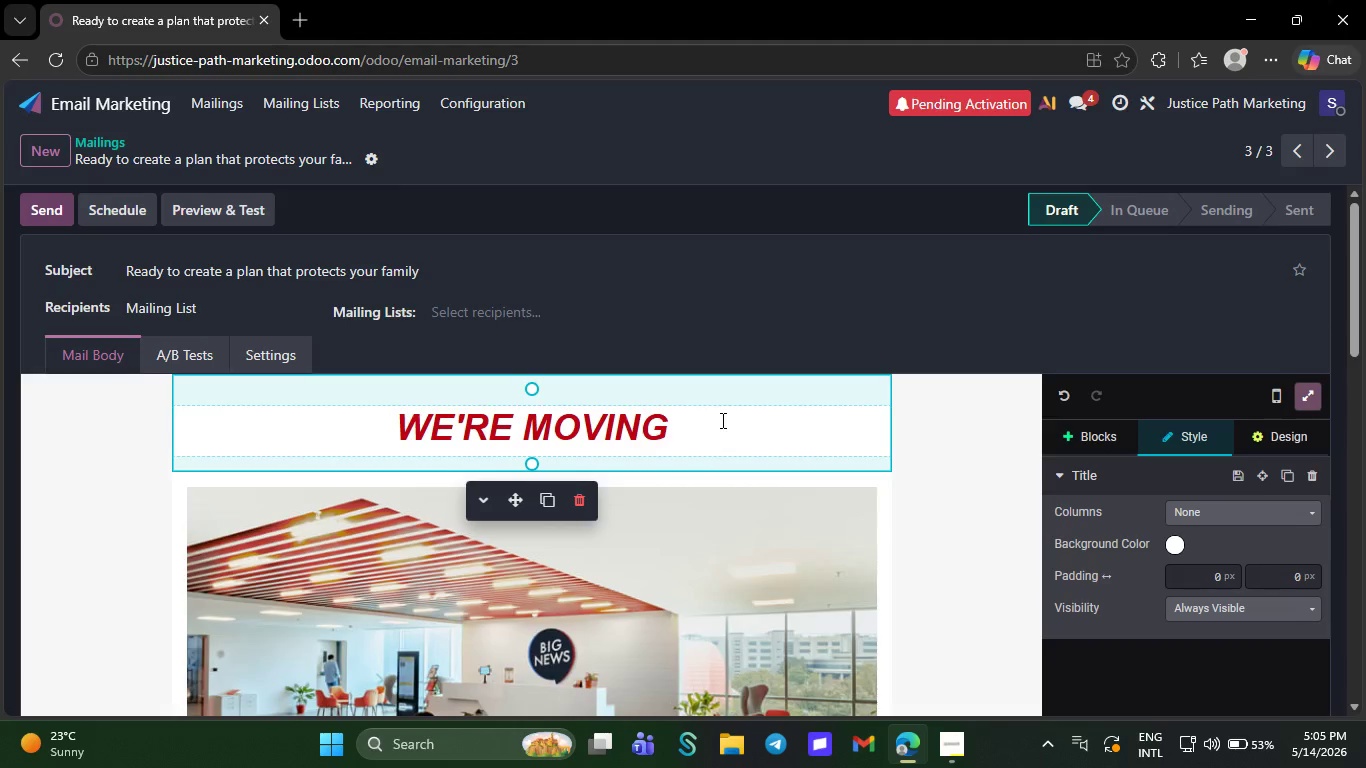 
key(Backspace)
 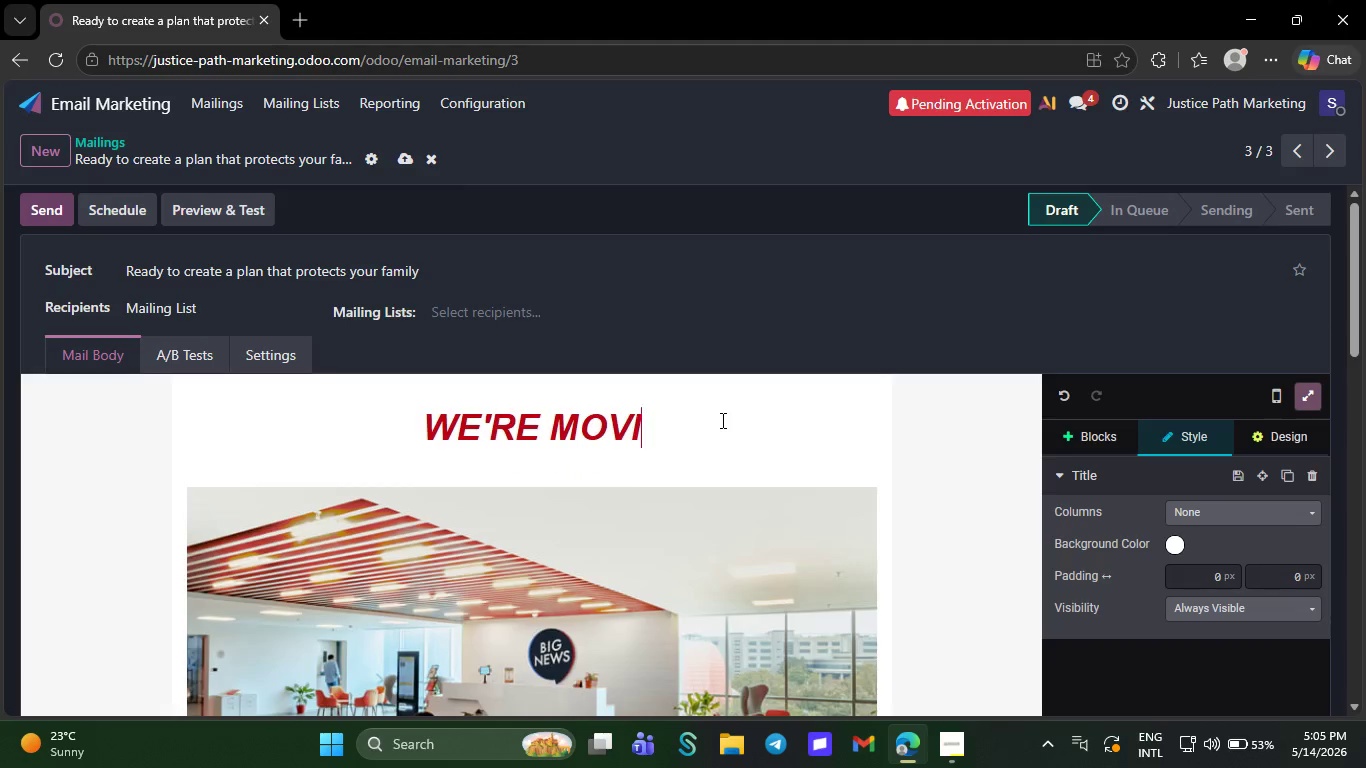 
key(Backspace)
 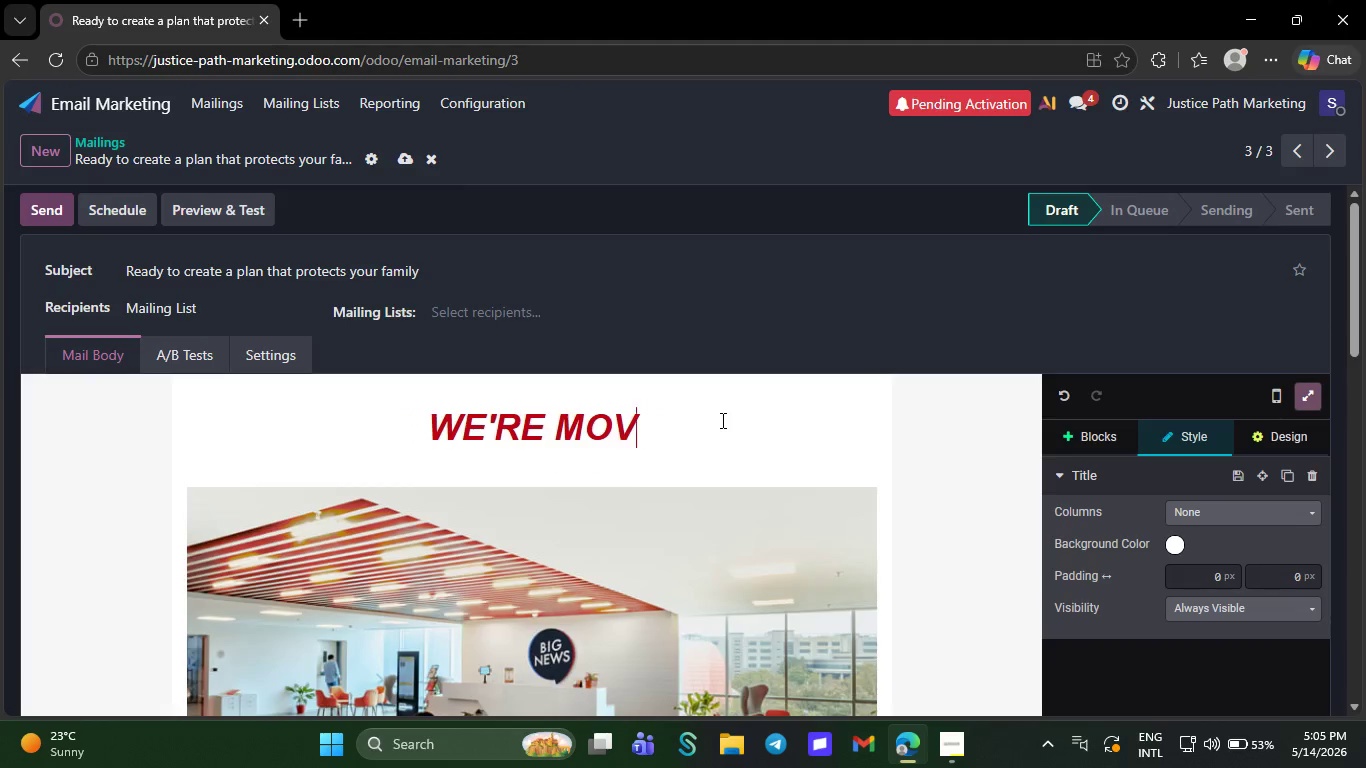 
key(Backspace)
 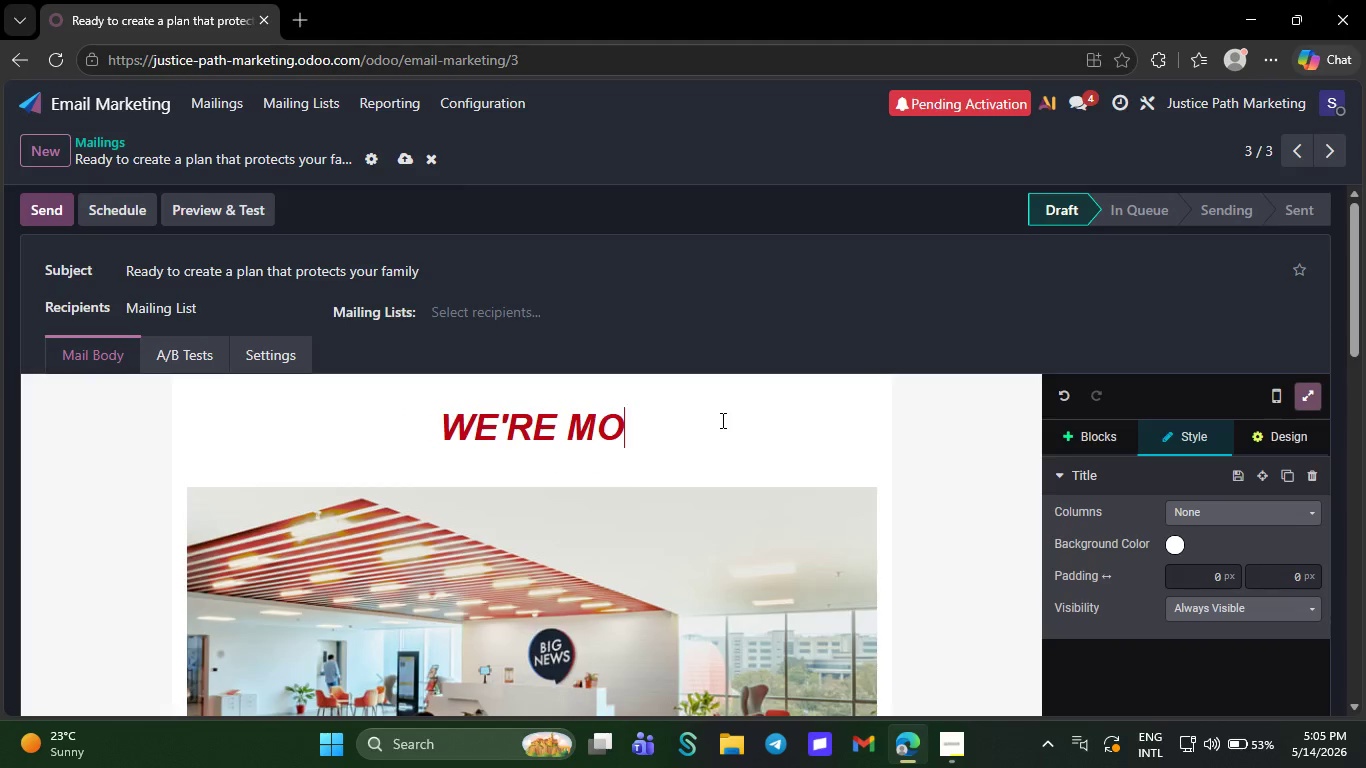 
key(Backspace)
 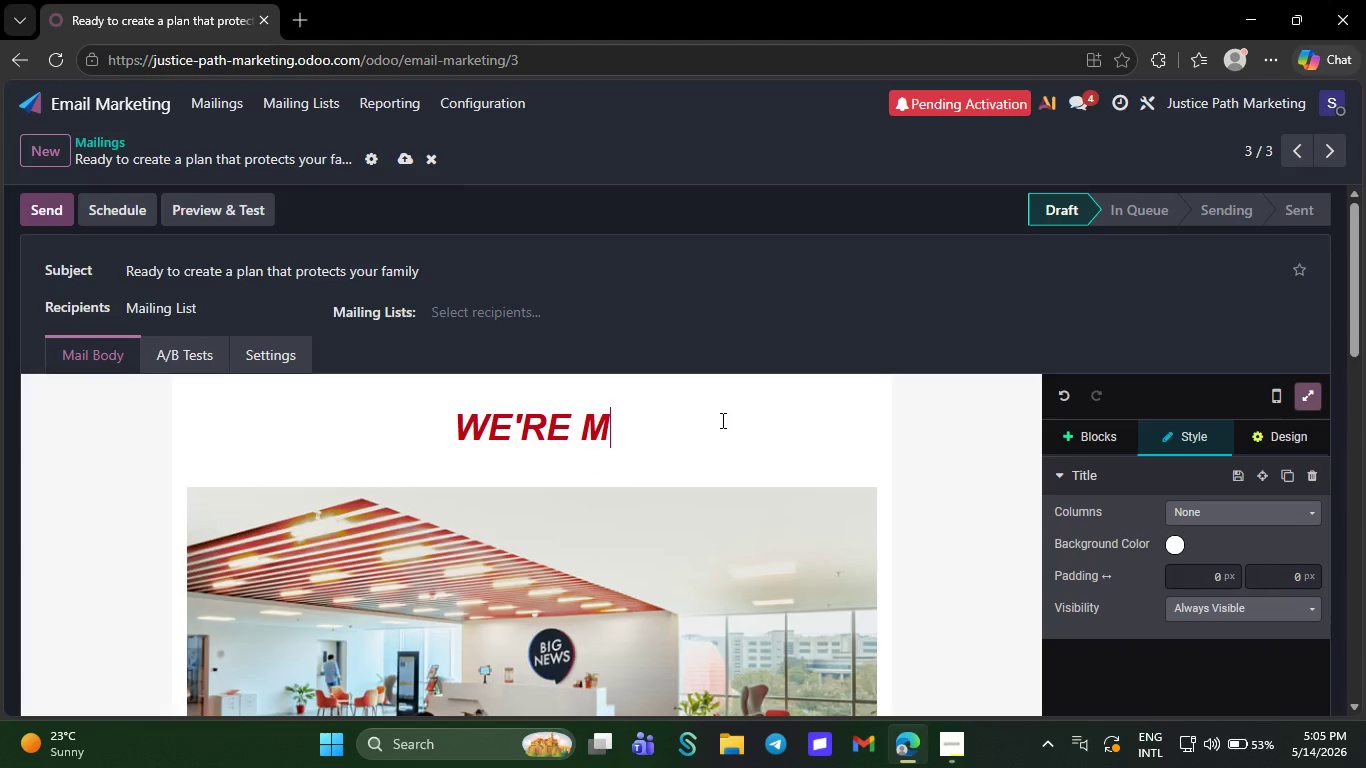 
key(Backspace)
 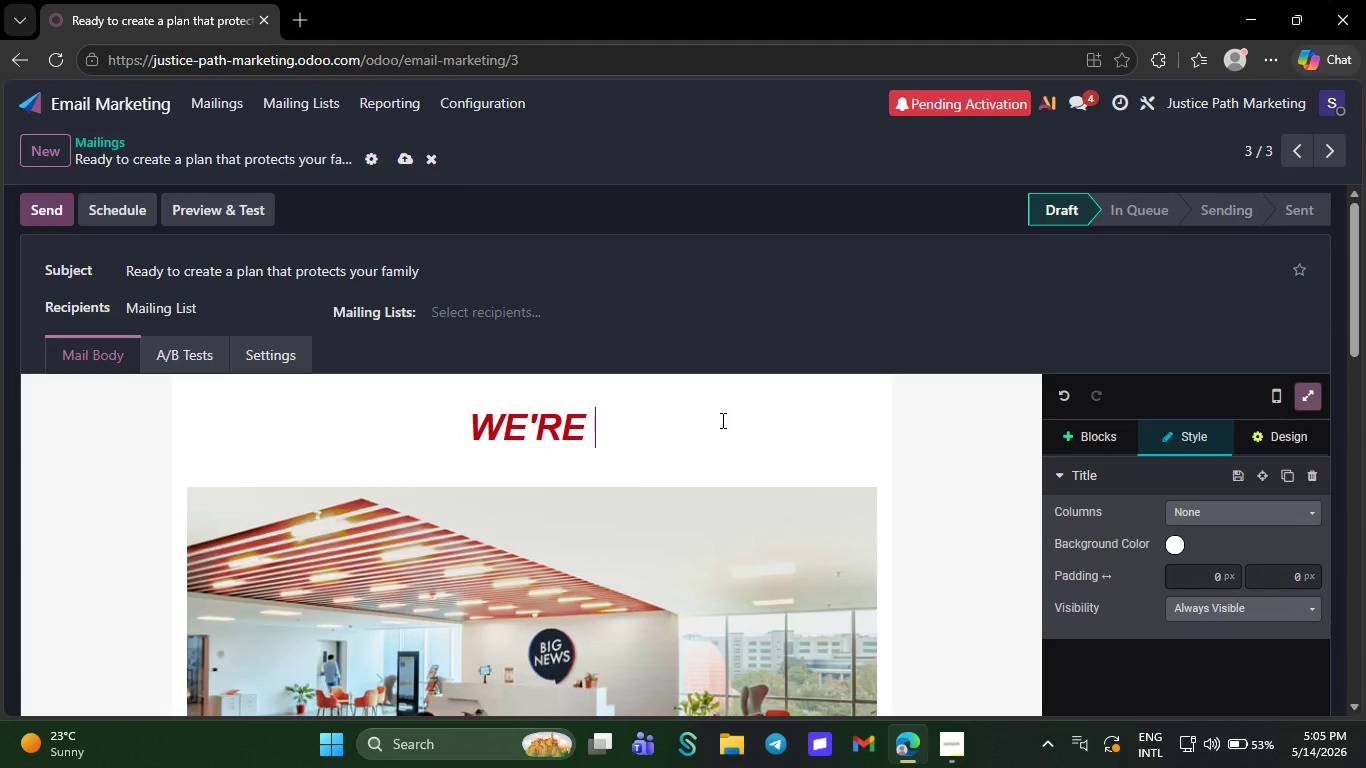 
key(Backspace)
 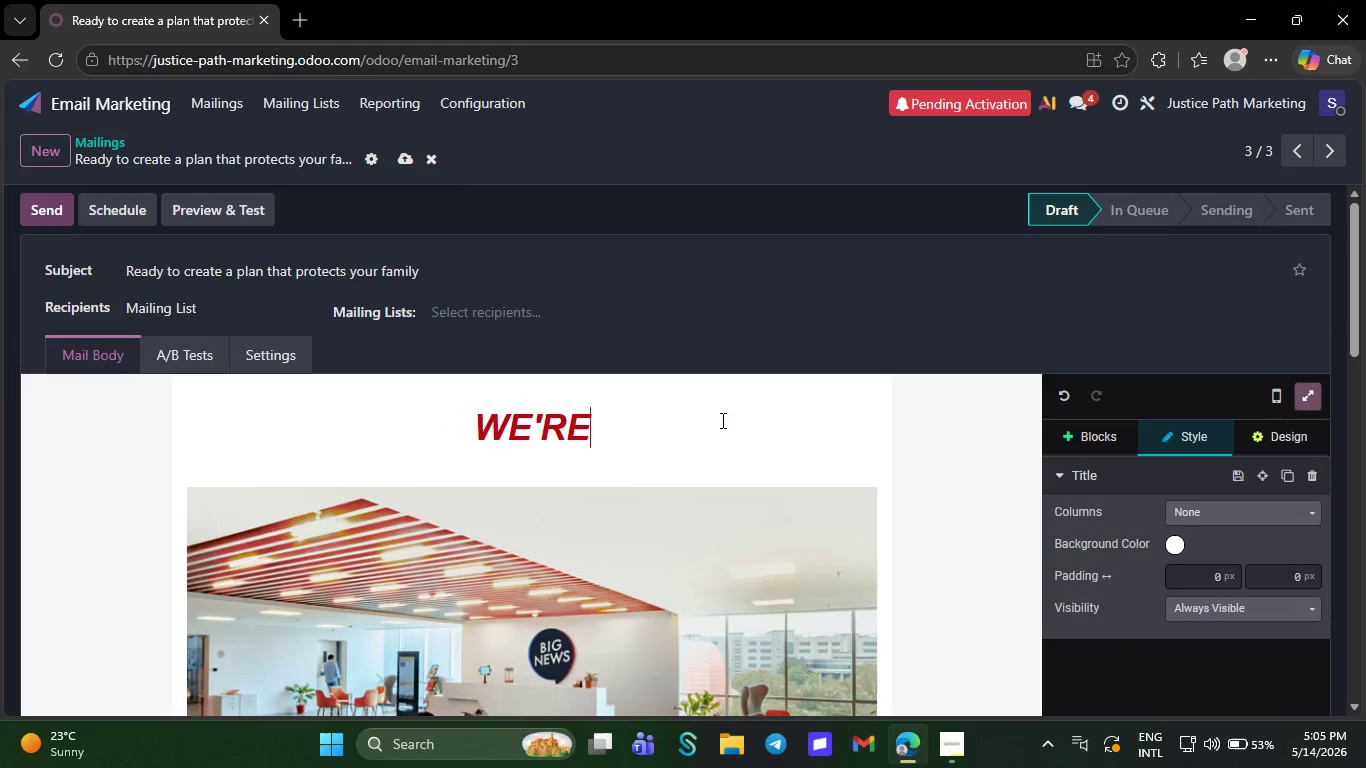 
key(Backspace)
 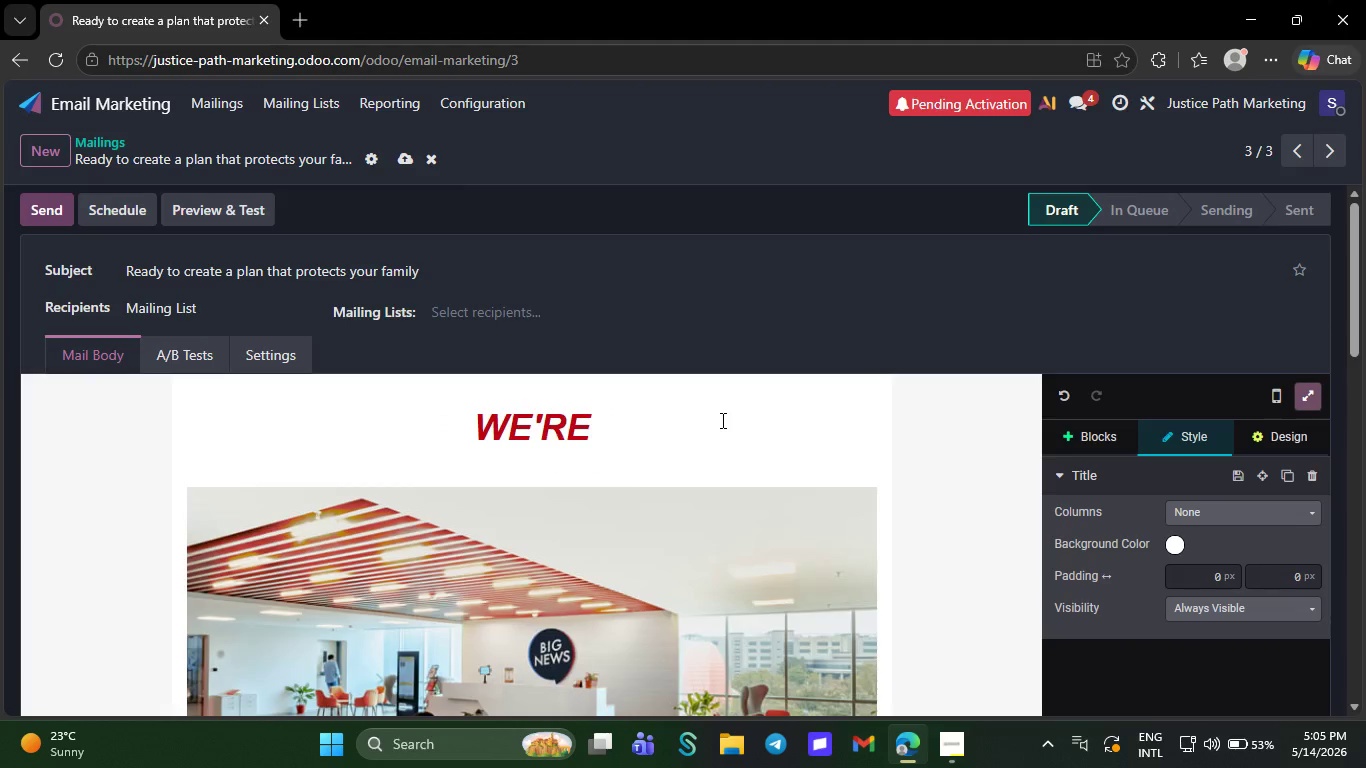 
key(Backspace)
 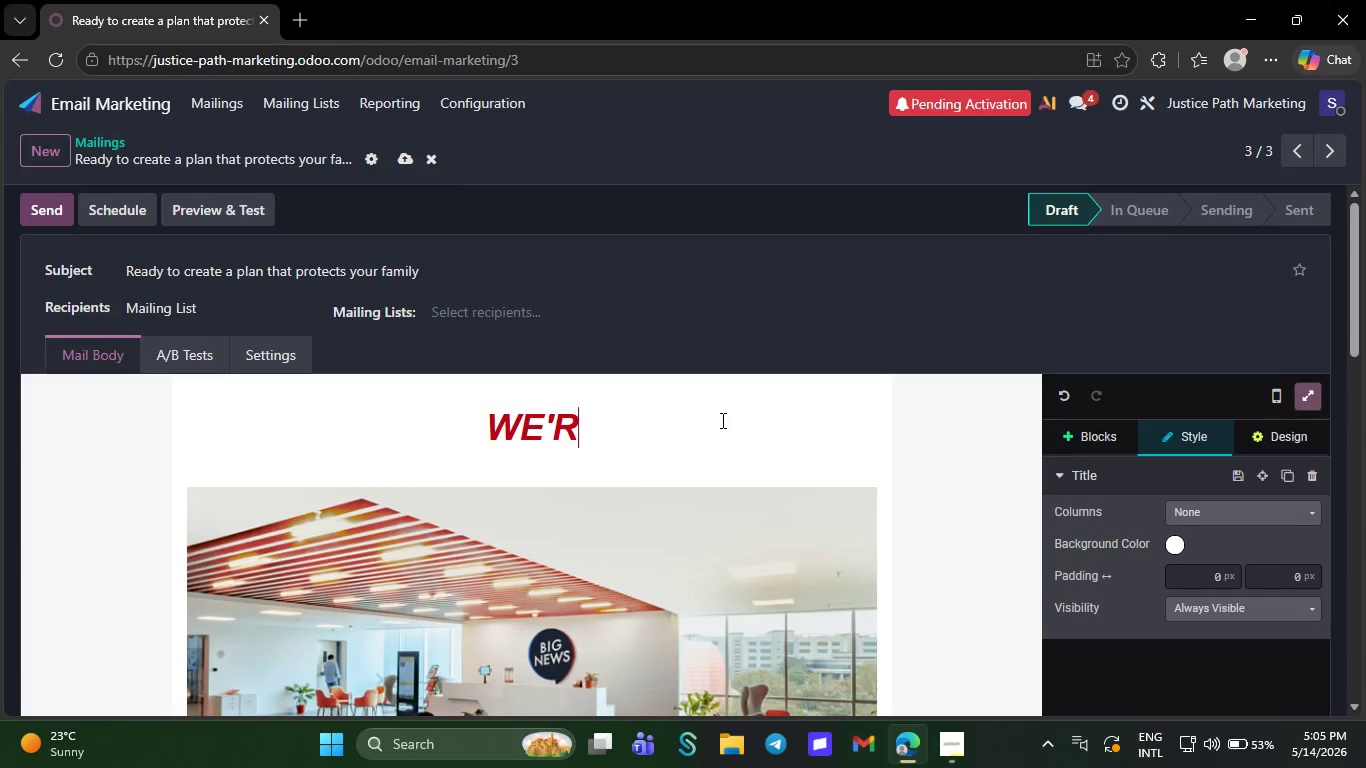 
key(Backspace)
 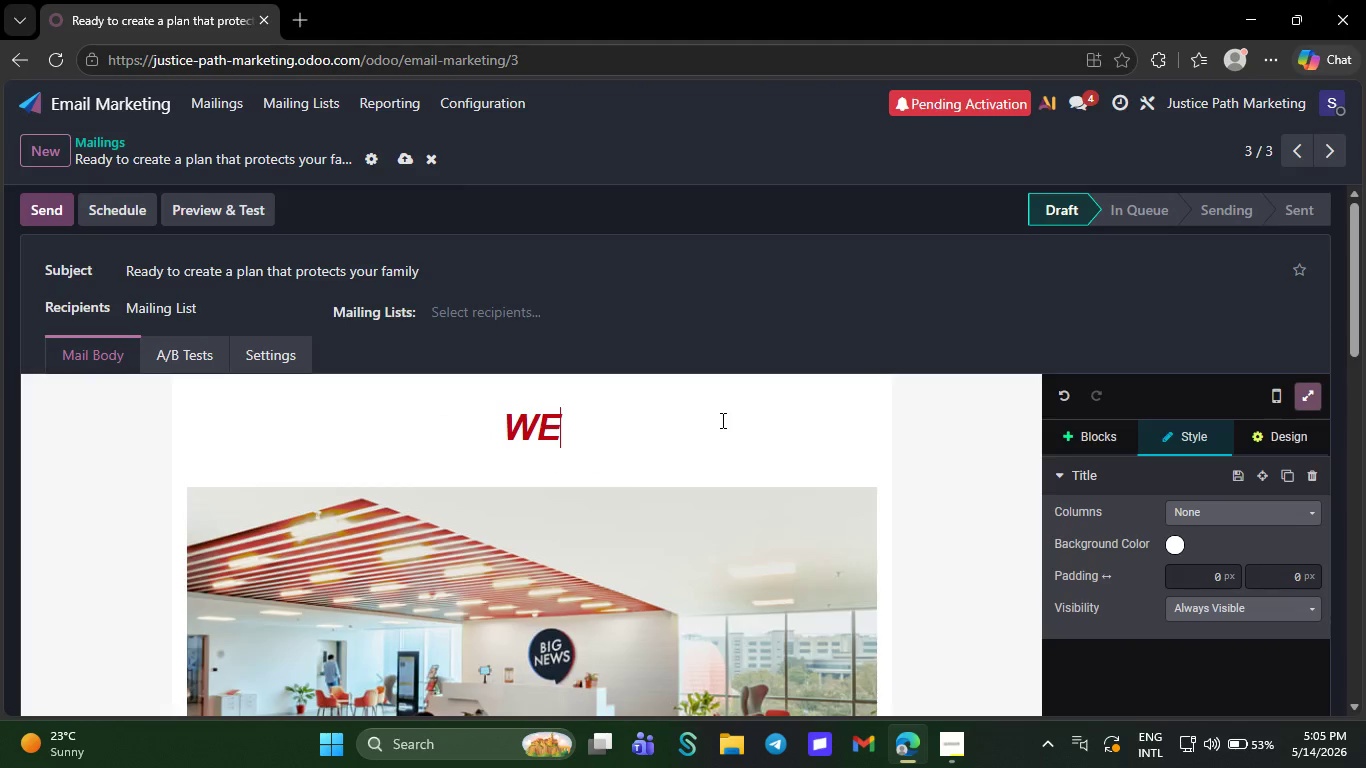 
key(Backspace)
 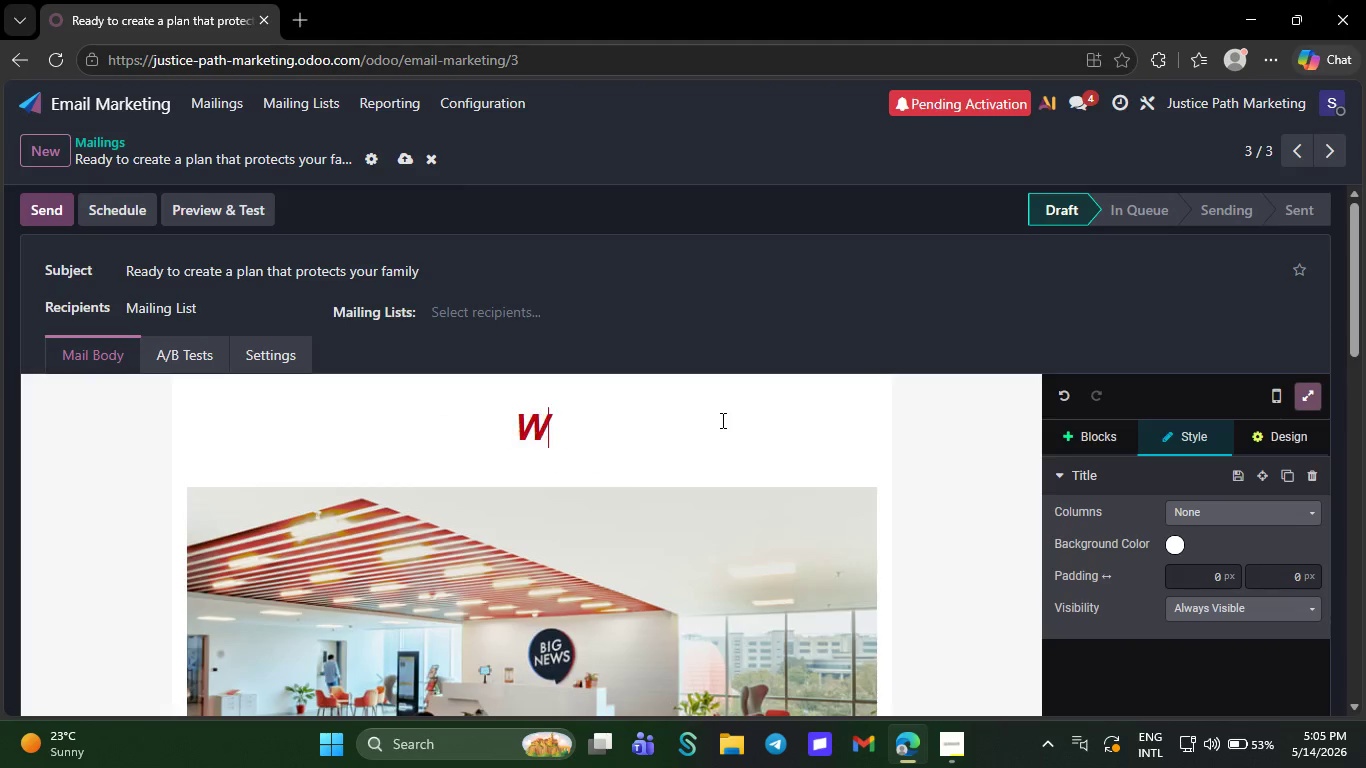 
key(Backspace)
 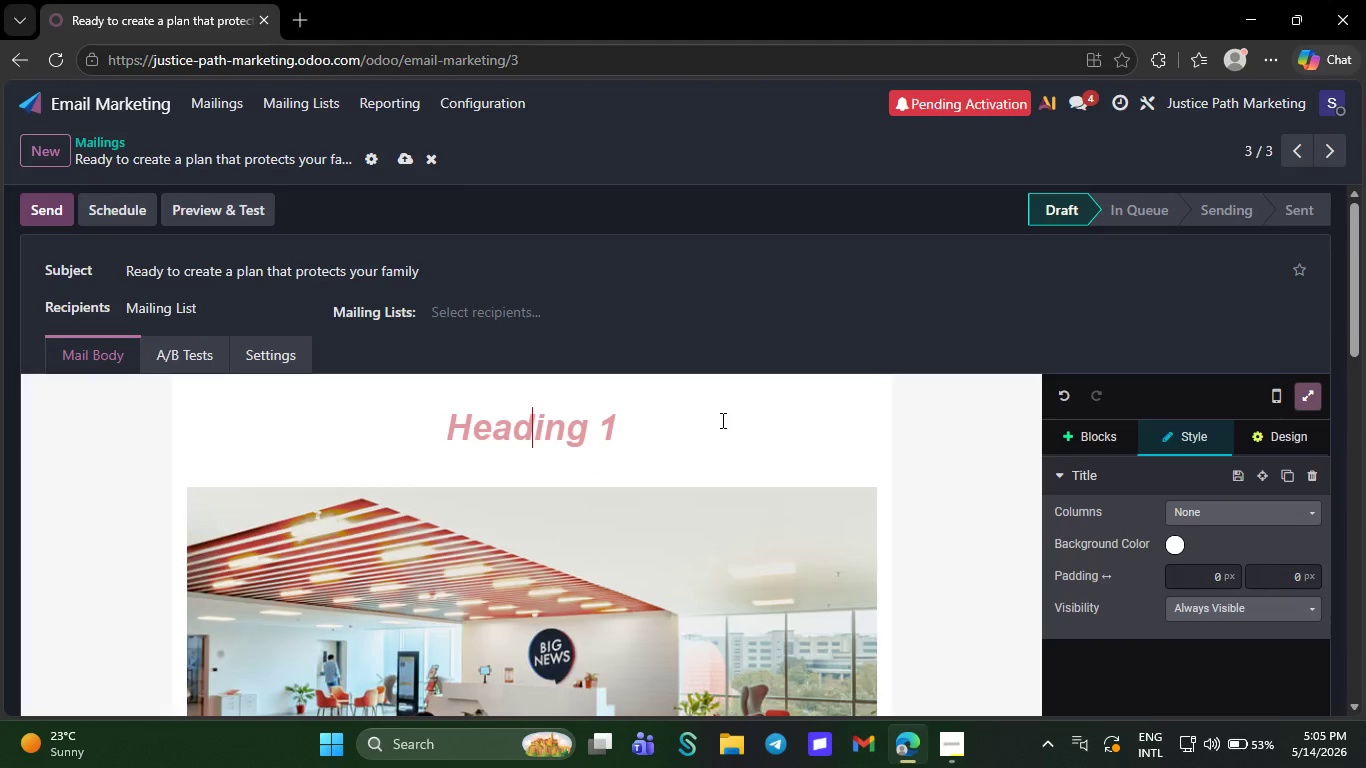 
key(Backspace)
 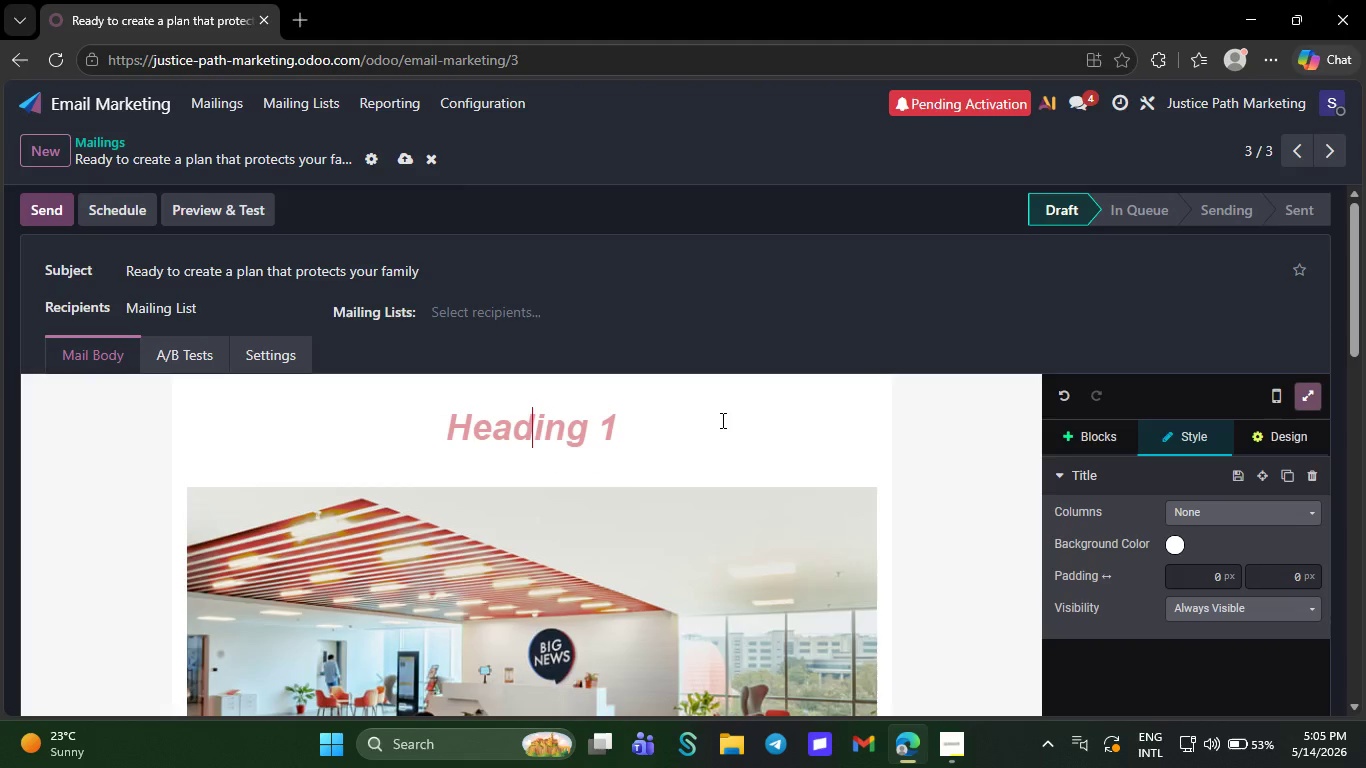 
key(CapsLock)
 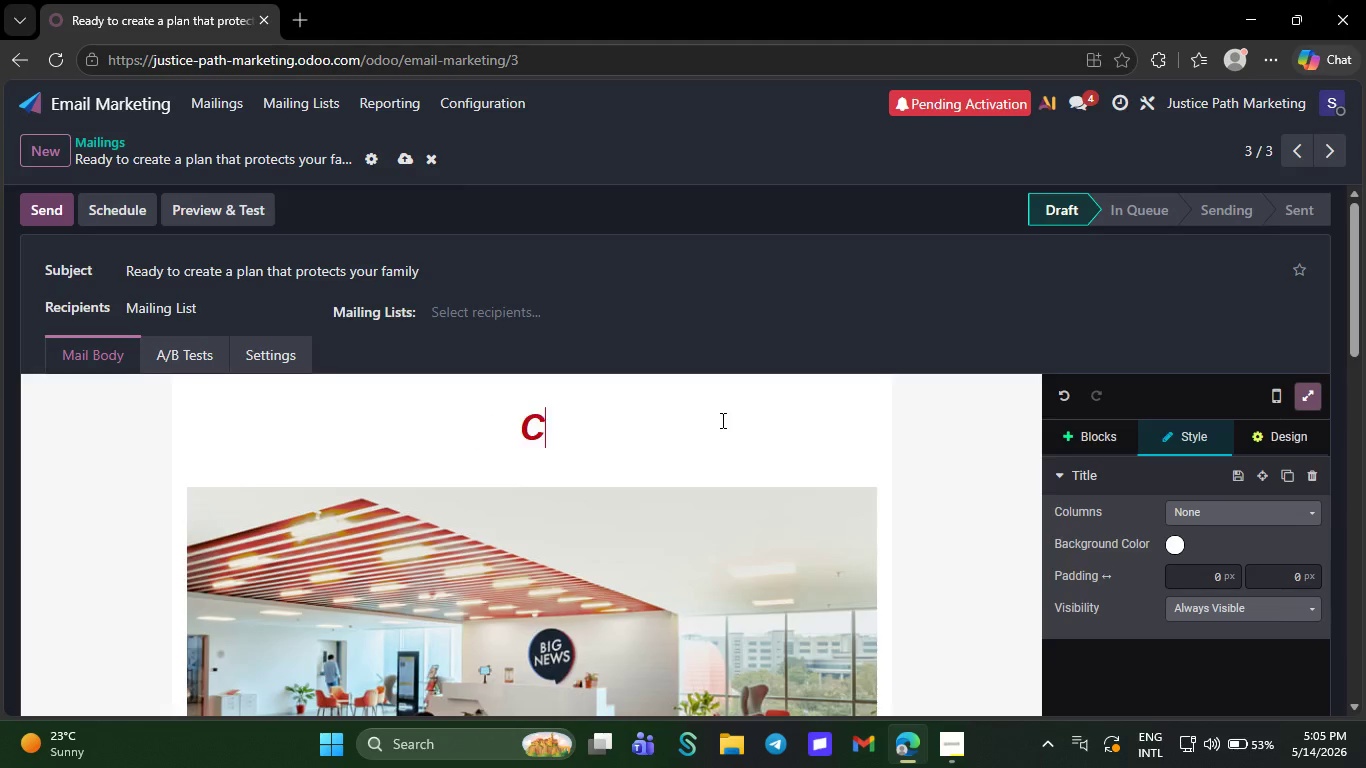 
key(C)
 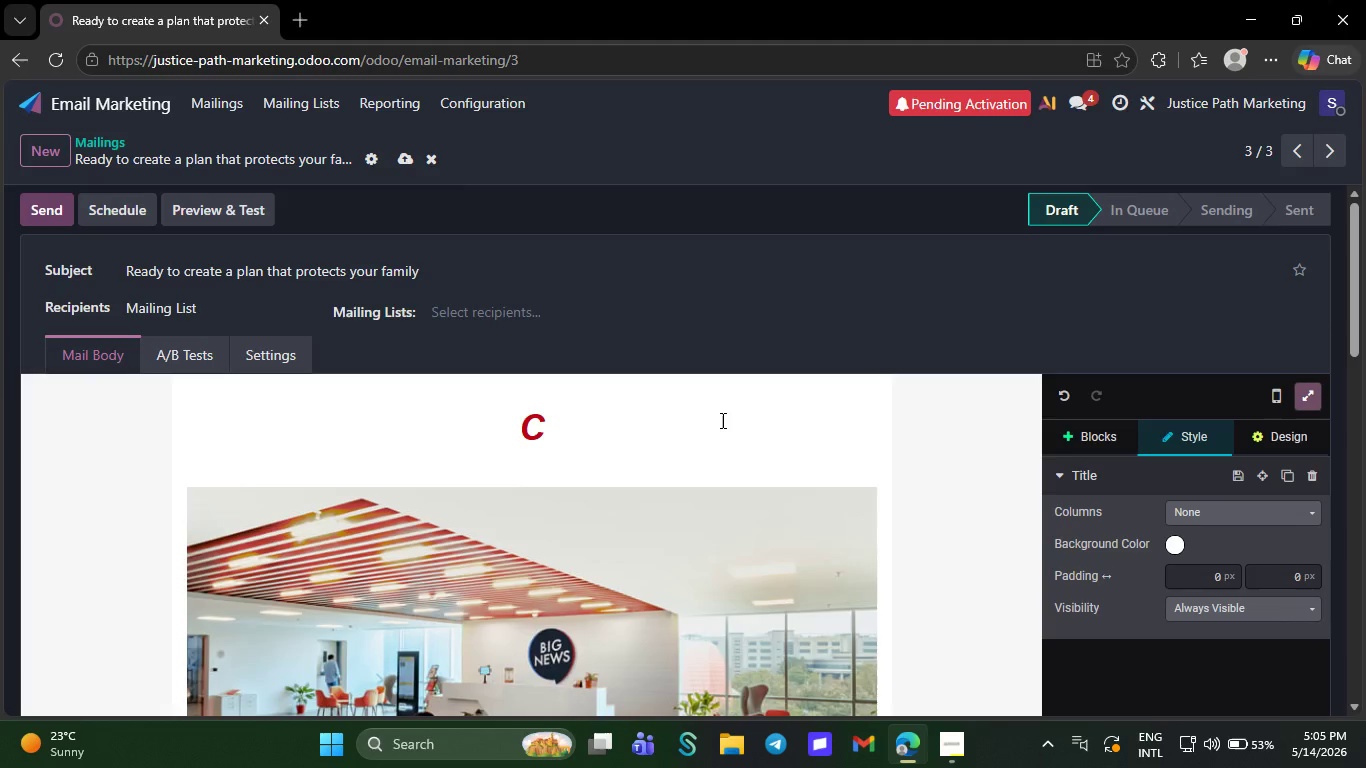 
key(CapsLock)
 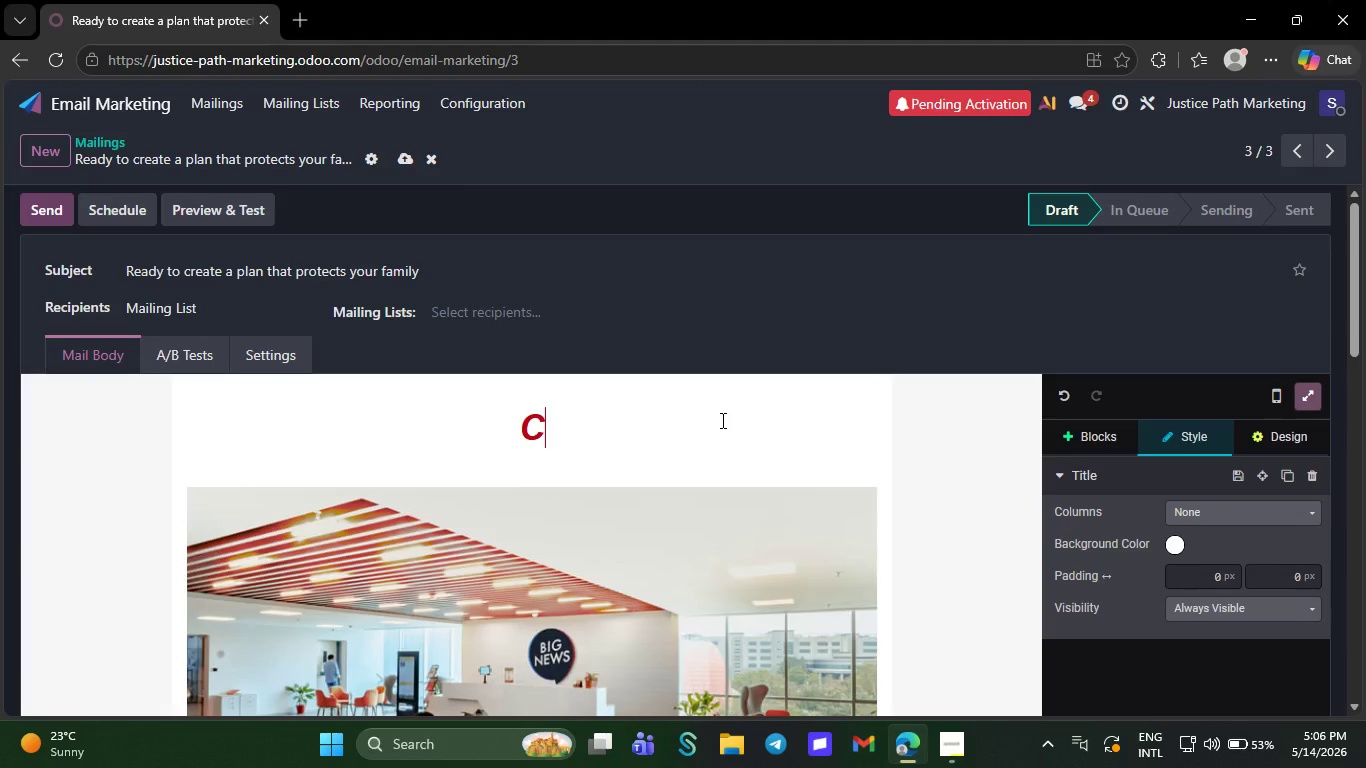 
type(omplime)
 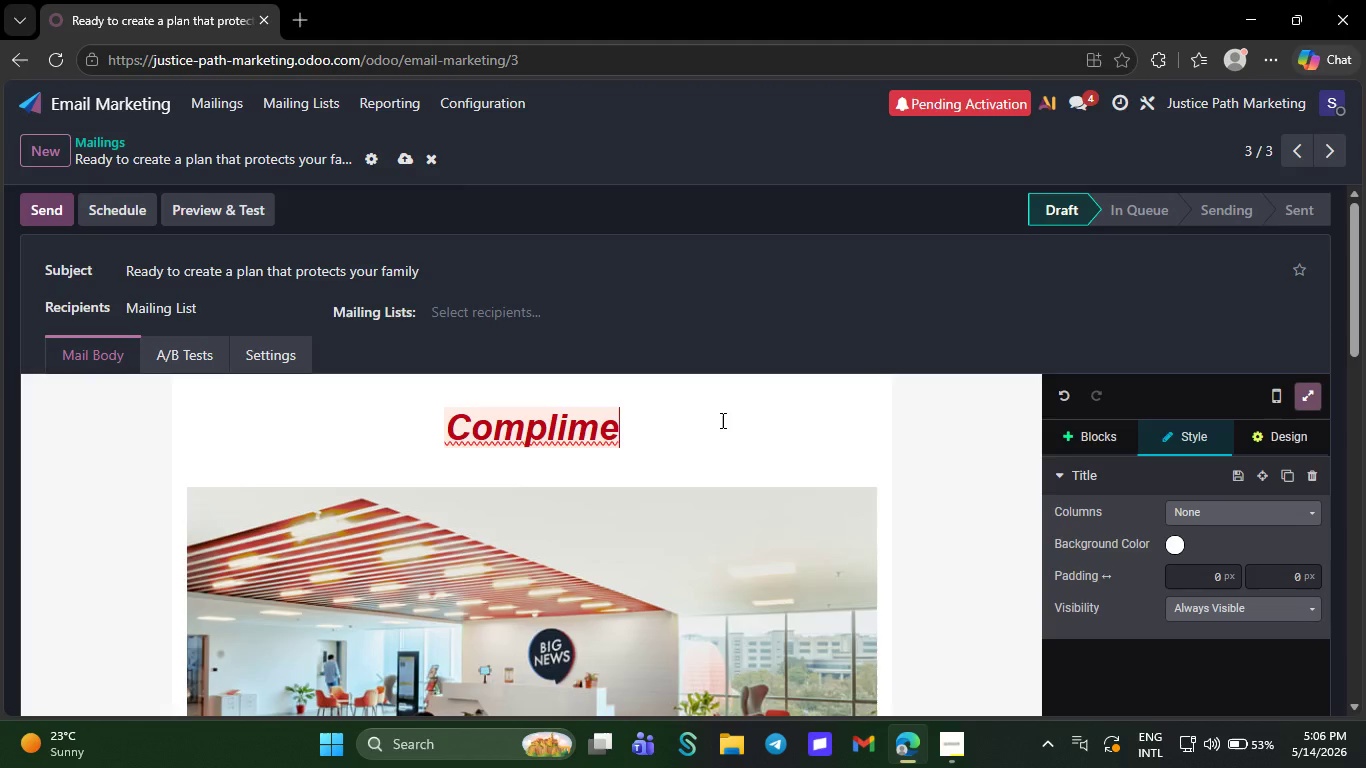 
type(ntary 15-Minute Discovery Ca)
 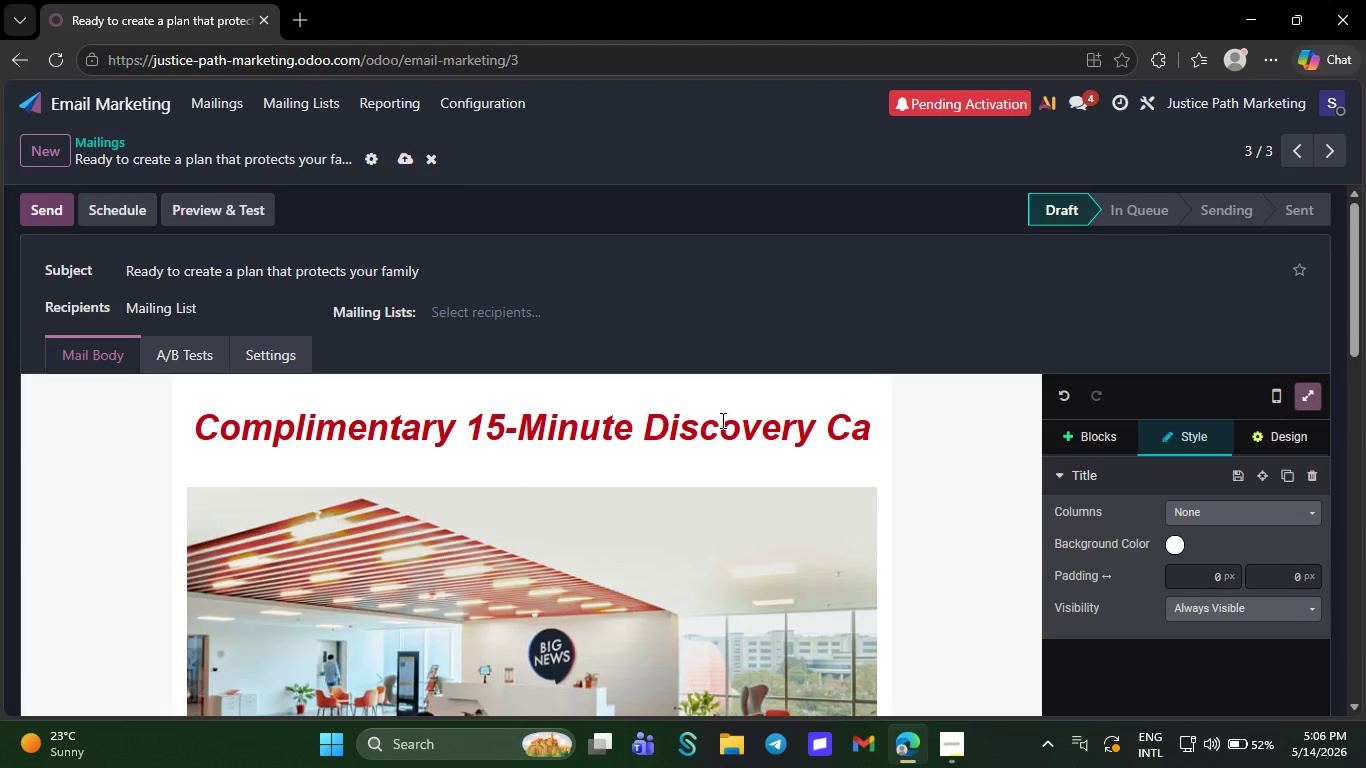 
type(ll)
 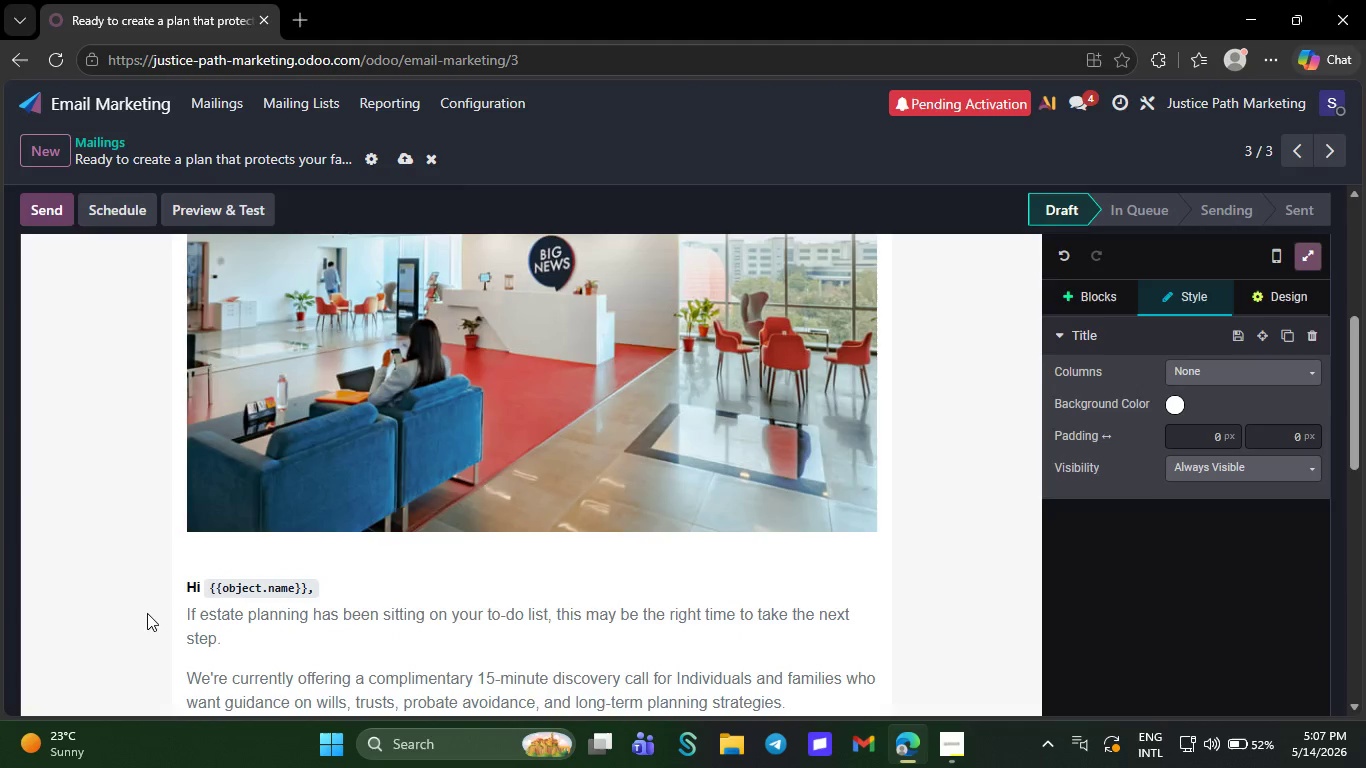 
wait(29.61)
 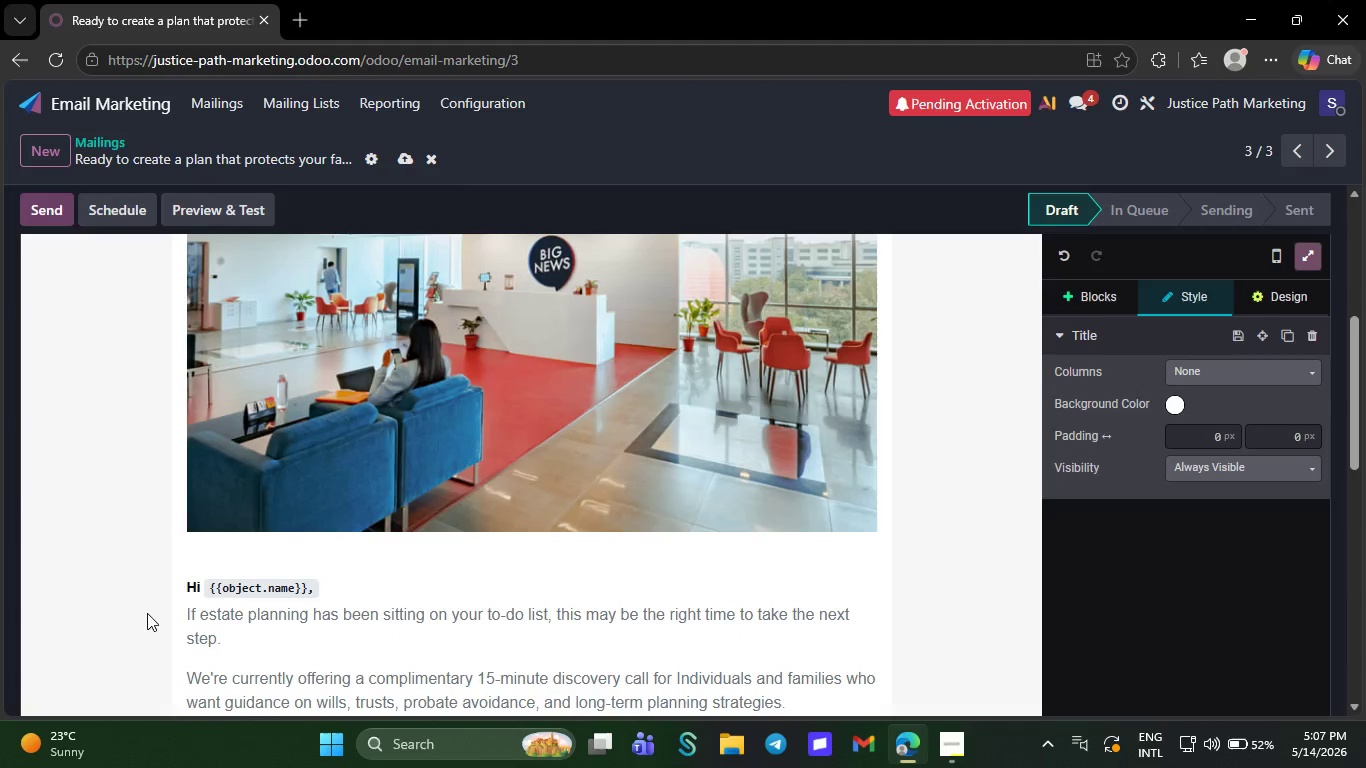 
left_click([407, 162])
 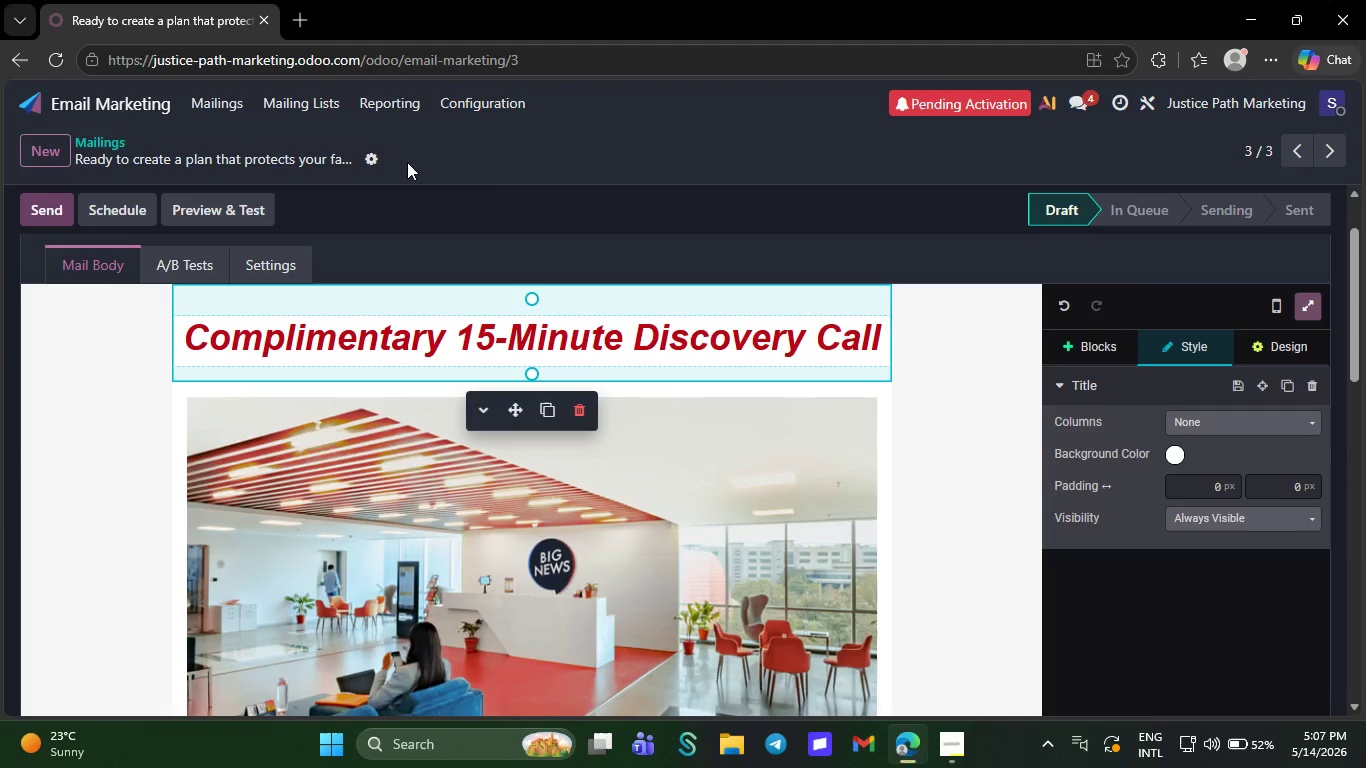 
wait(8.83)
 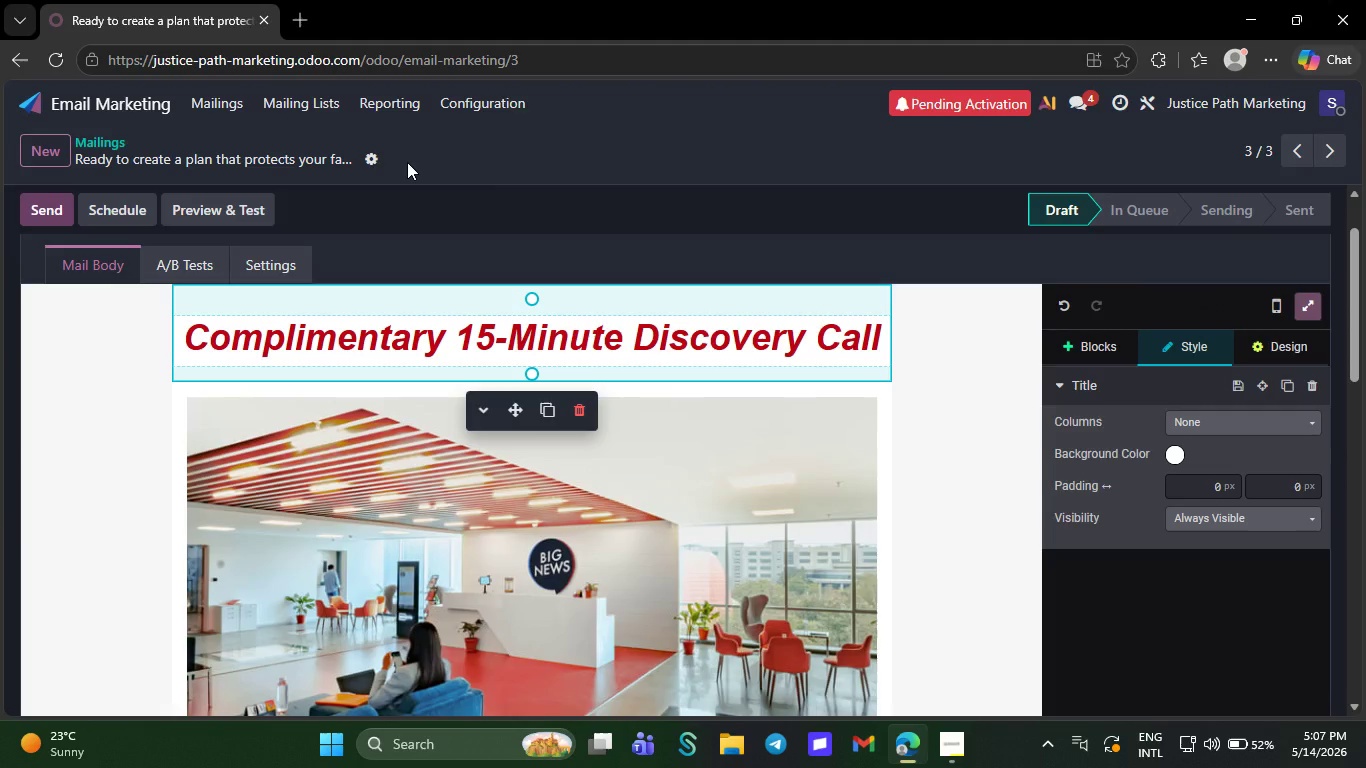 
left_click([96, 468])
 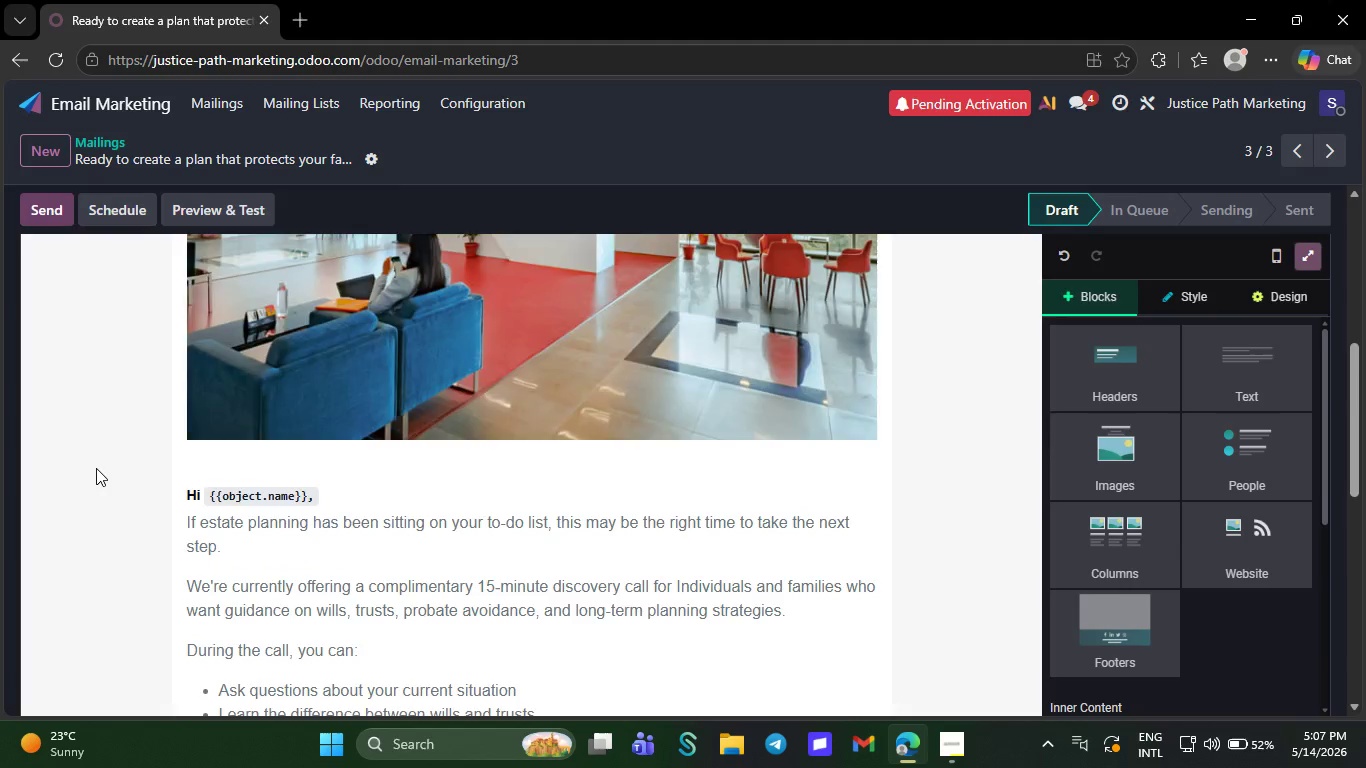 
wait(15.22)
 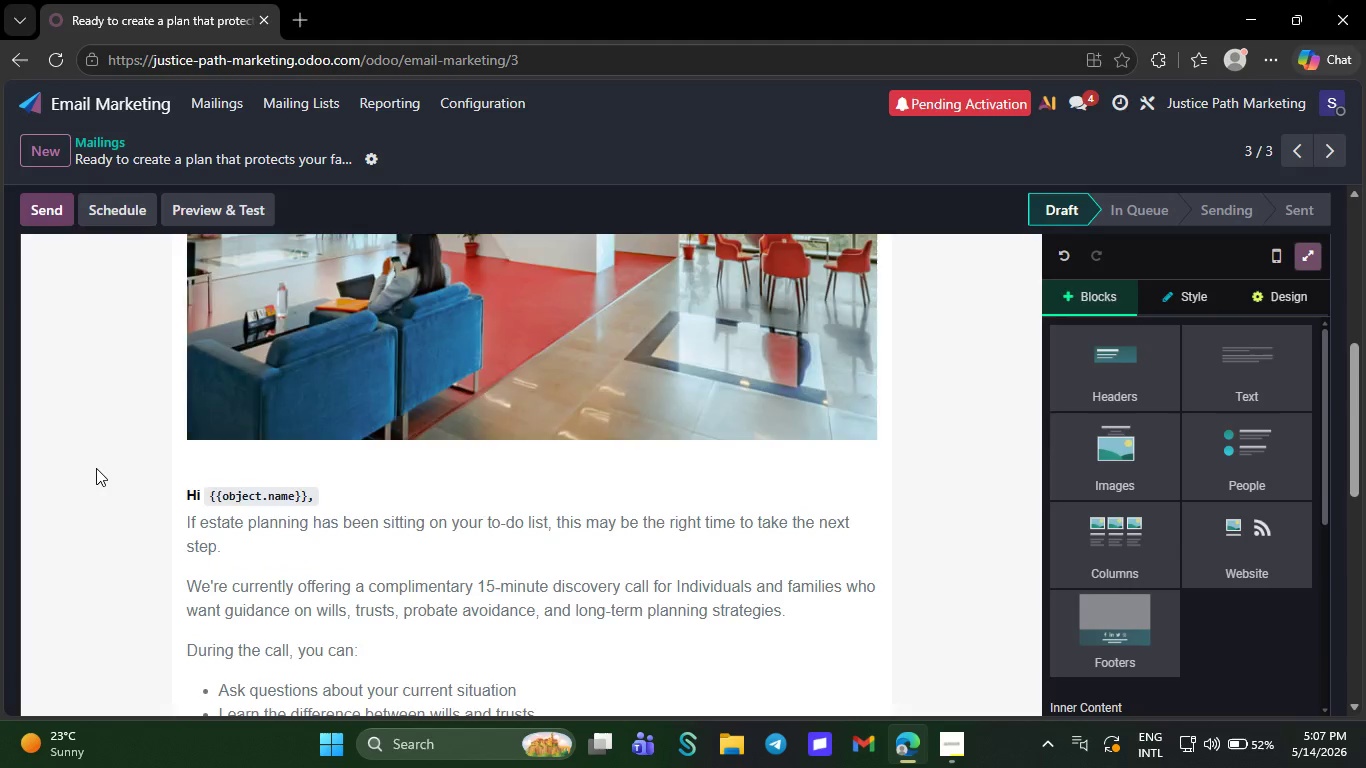 
left_click([944, 746])